 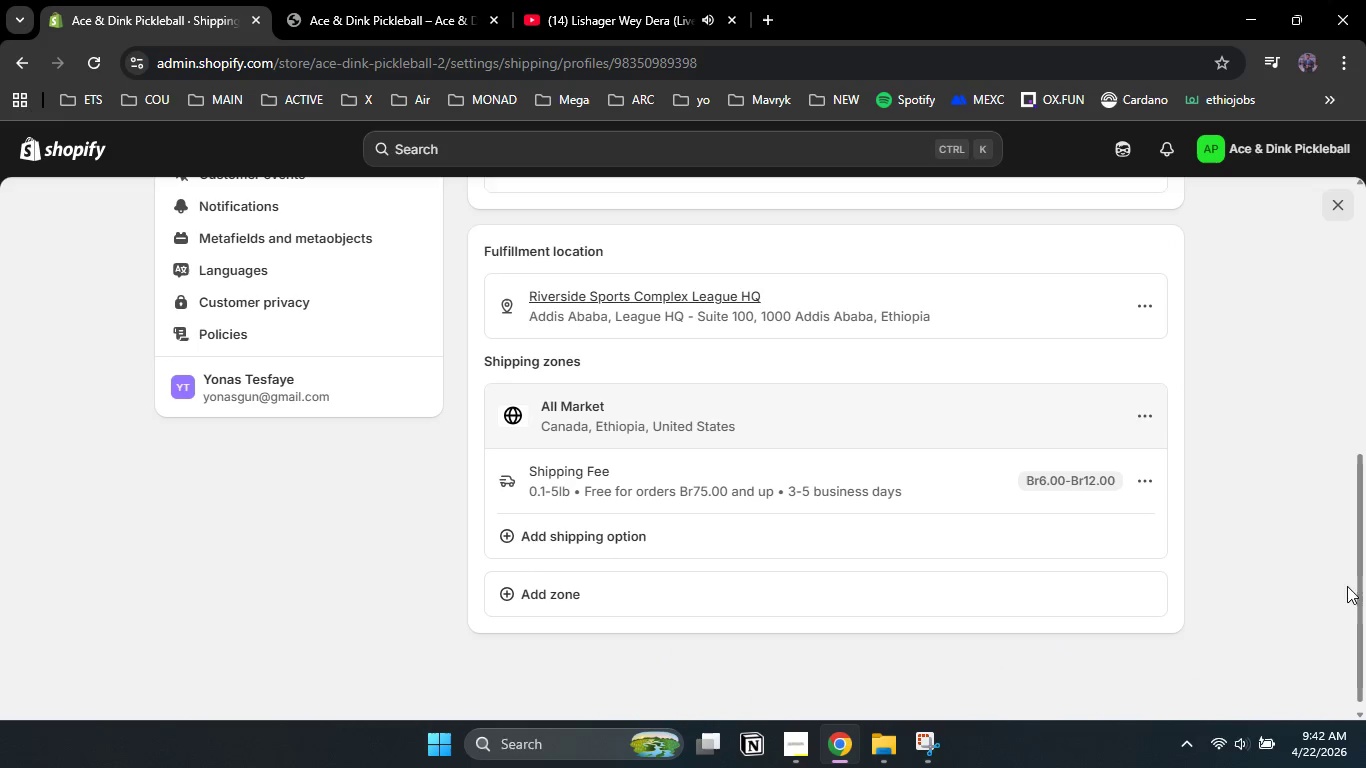 
left_click([1312, 554])
 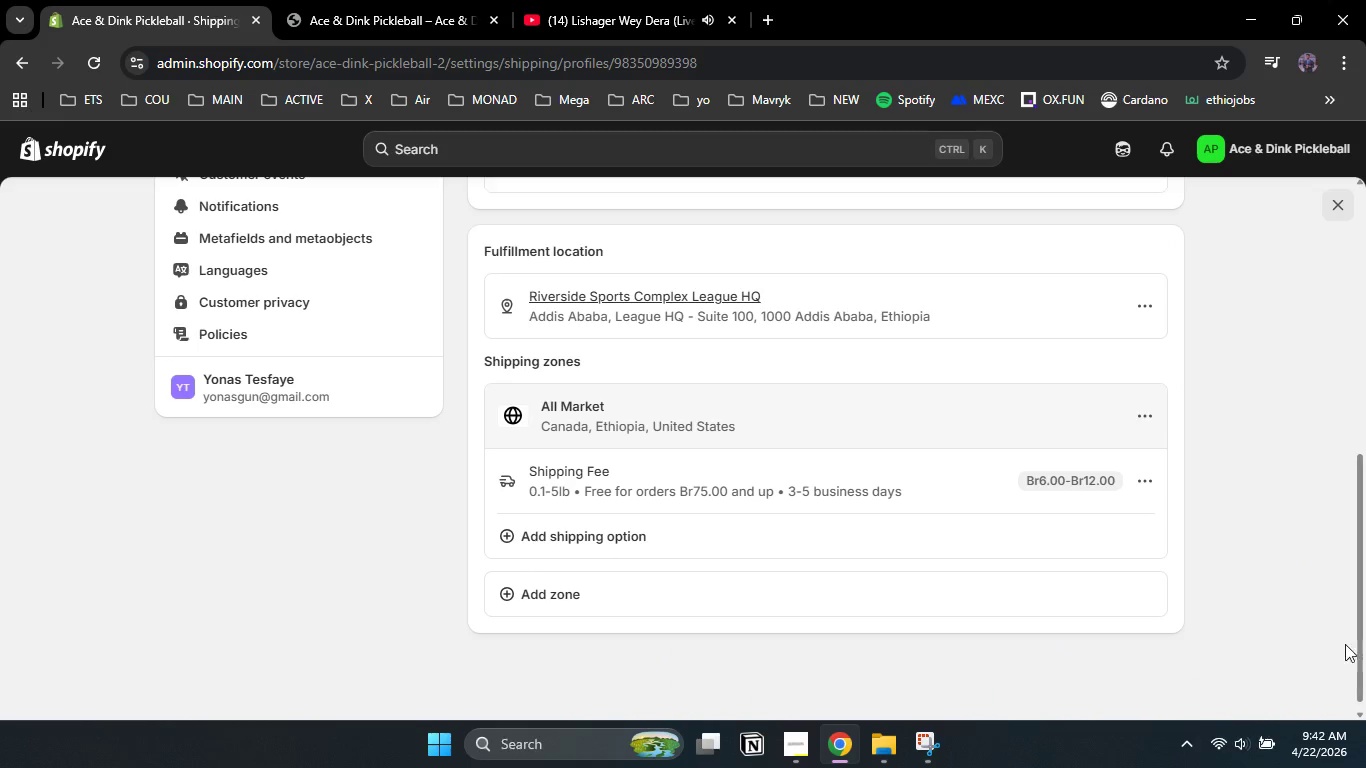 
left_click_drag(start_coordinate=[1362, 642], to_coordinate=[1365, 381])
 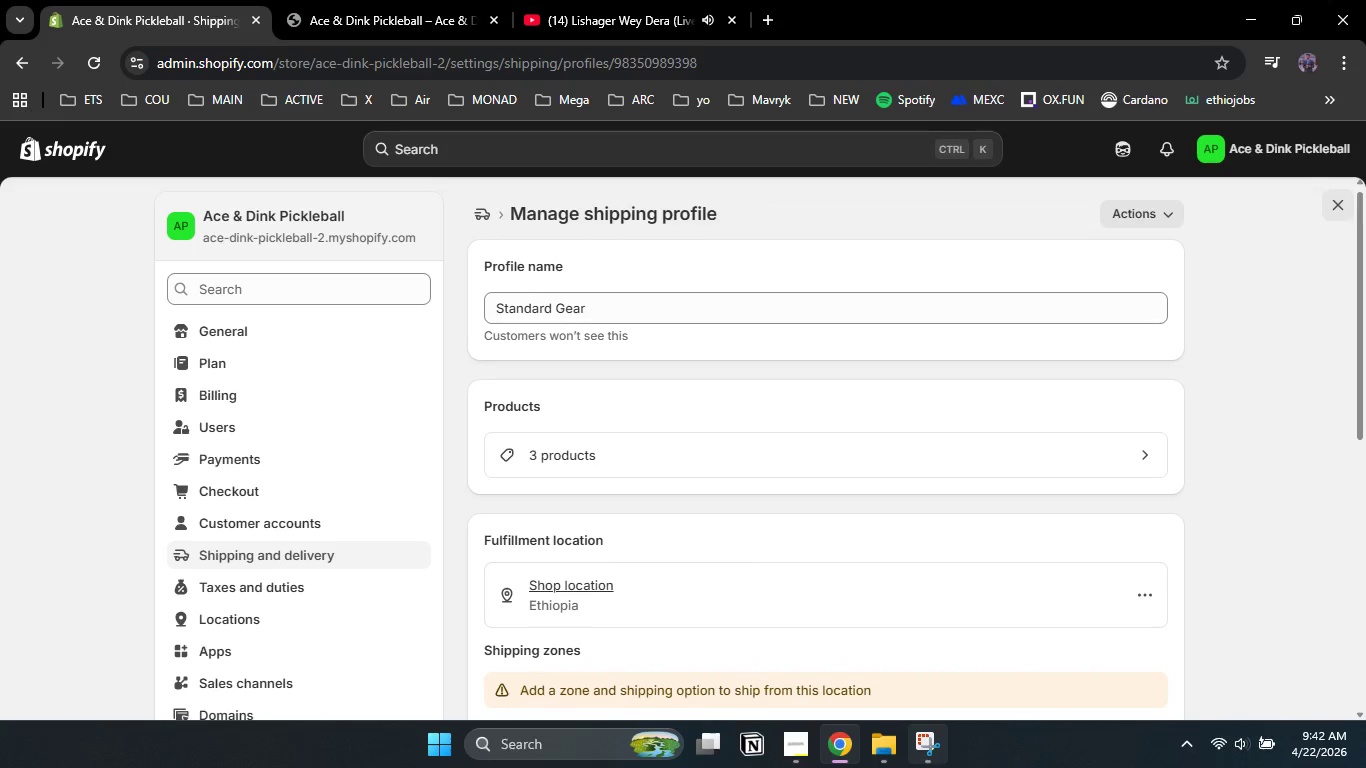 
left_click([920, 767])
 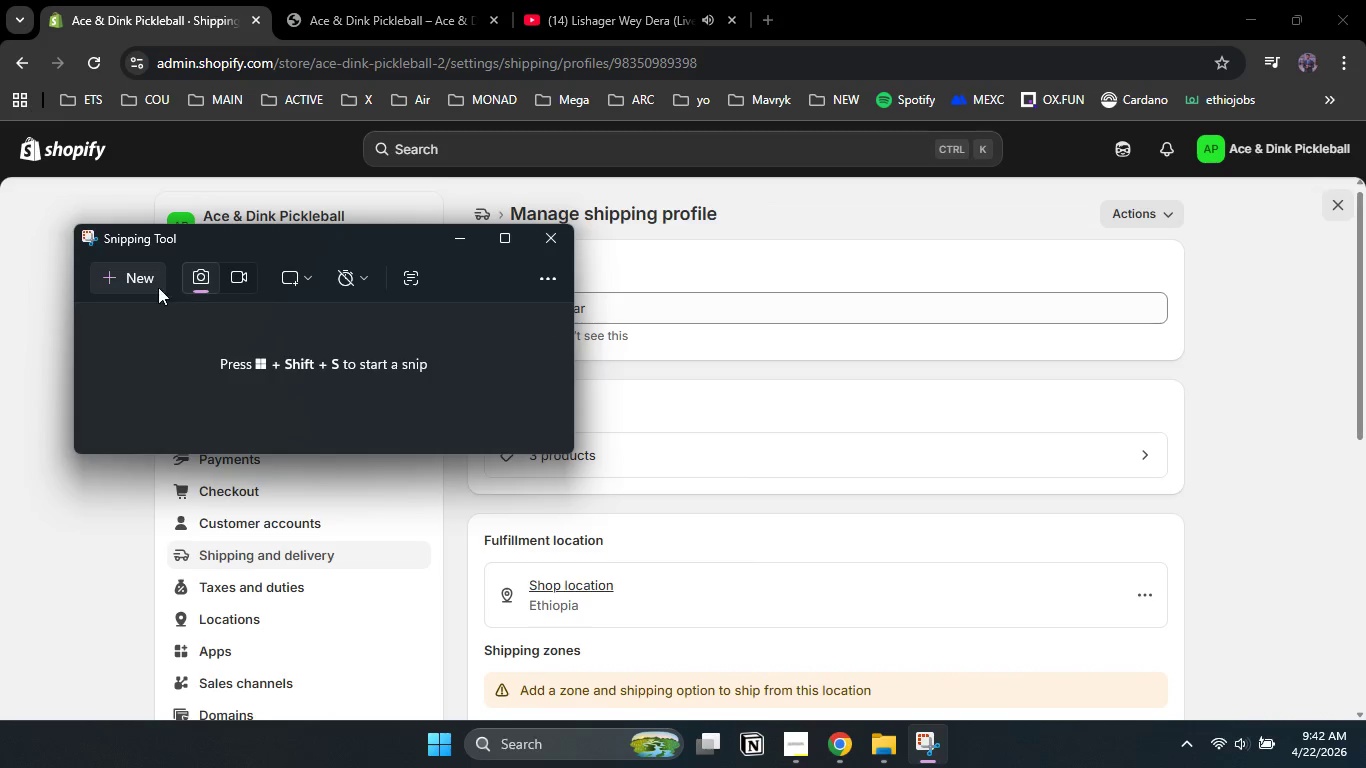 
left_click([124, 274])
 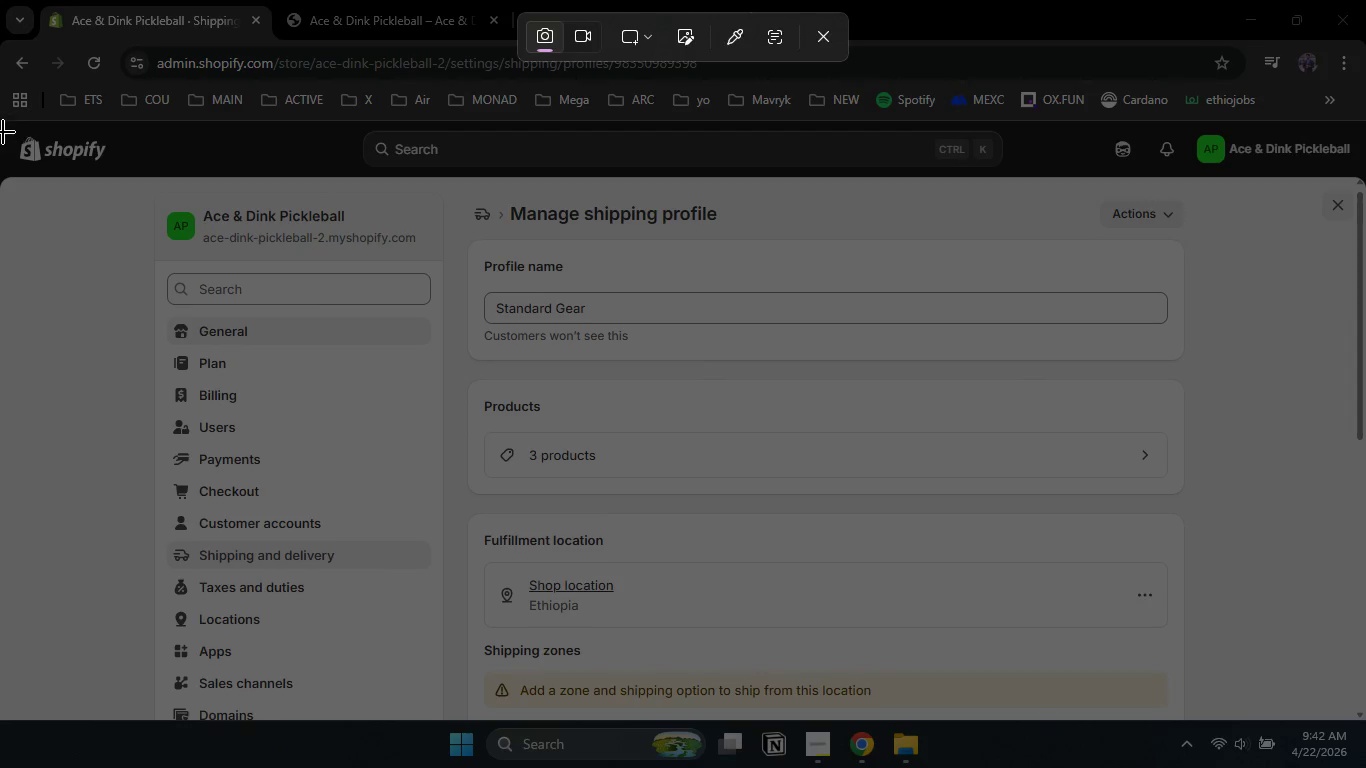 
wait(5.64)
 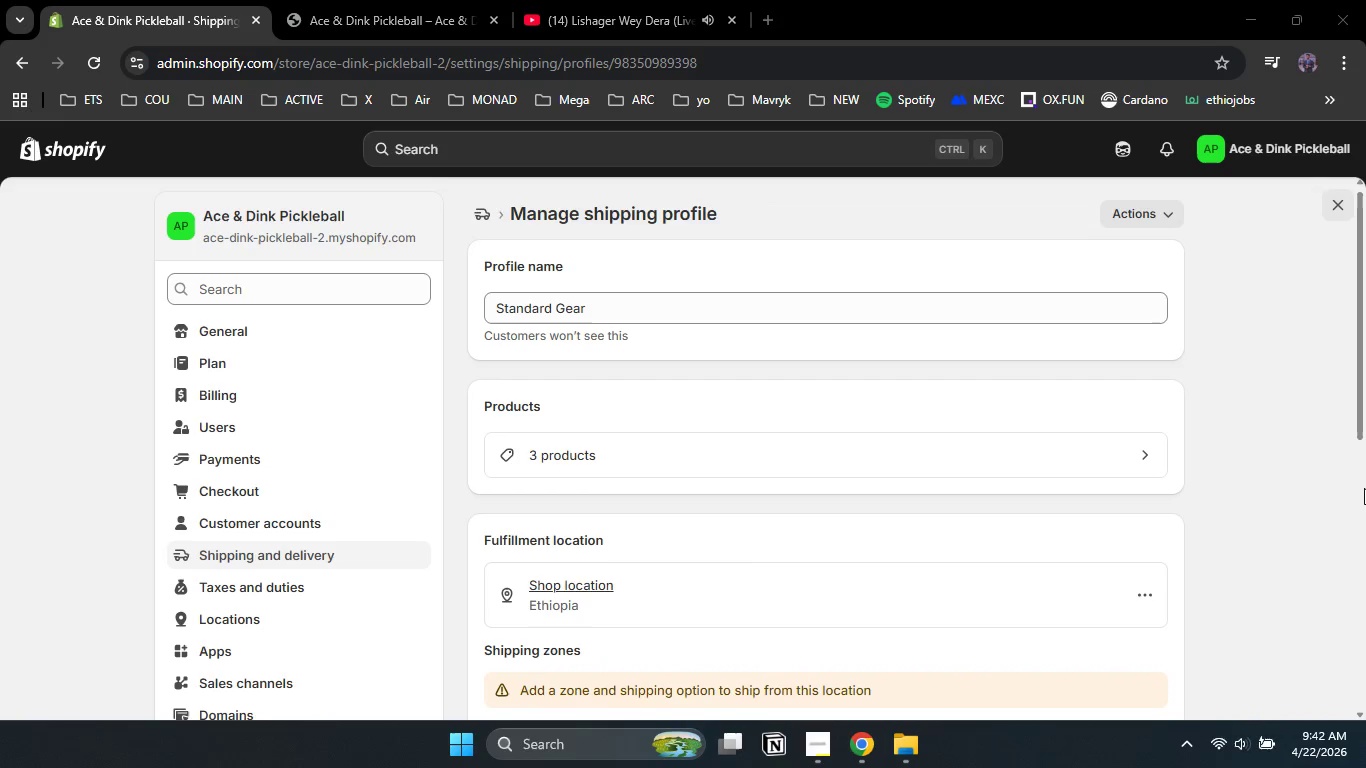 
left_click_drag(start_coordinate=[0, 117], to_coordinate=[1365, 718])
 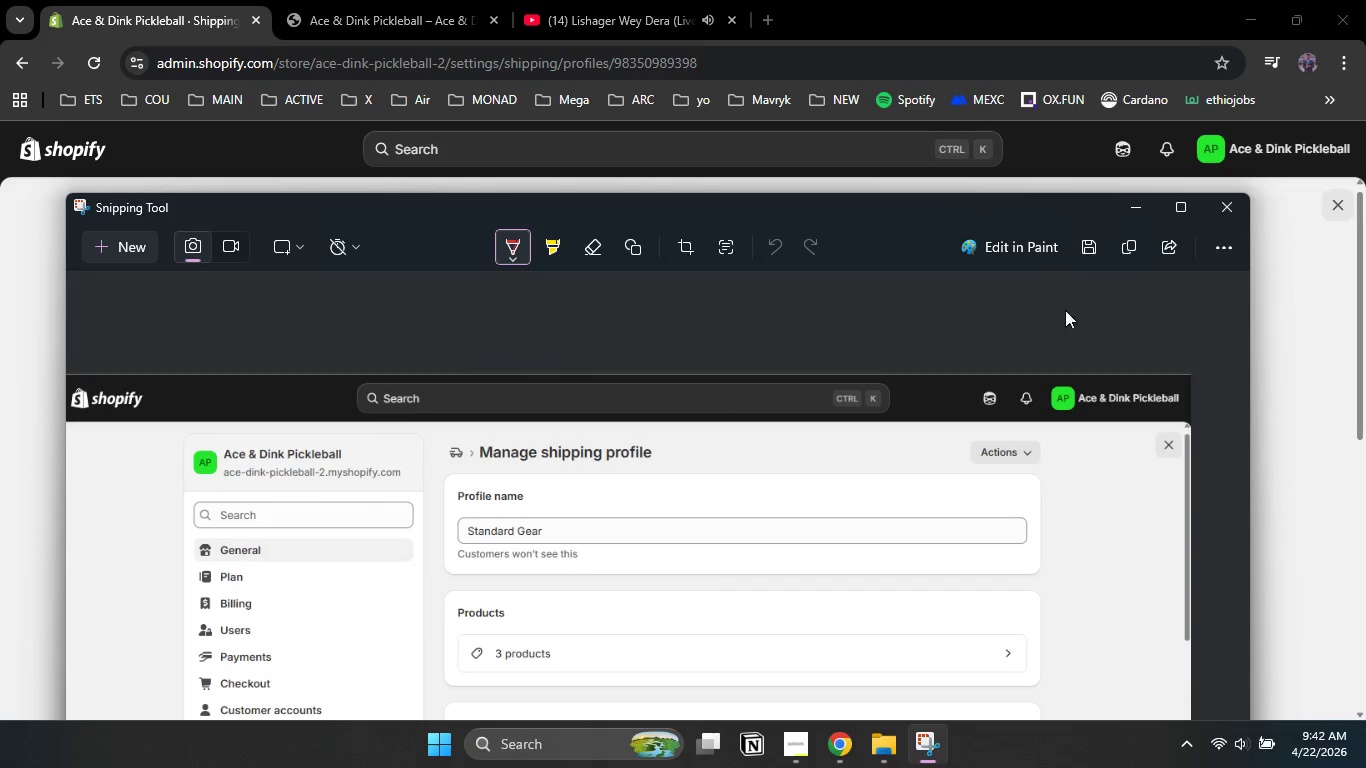 
wait(6.33)
 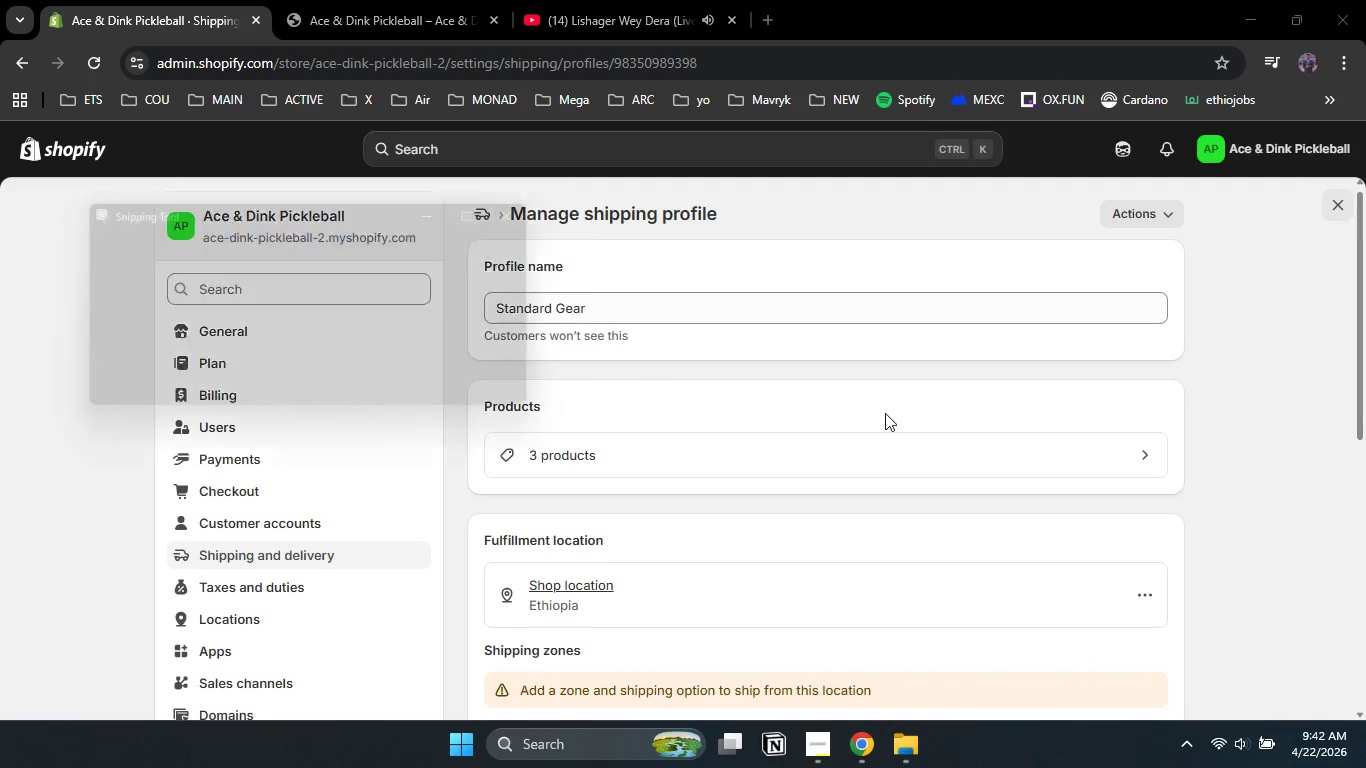 
left_click([1090, 245])
 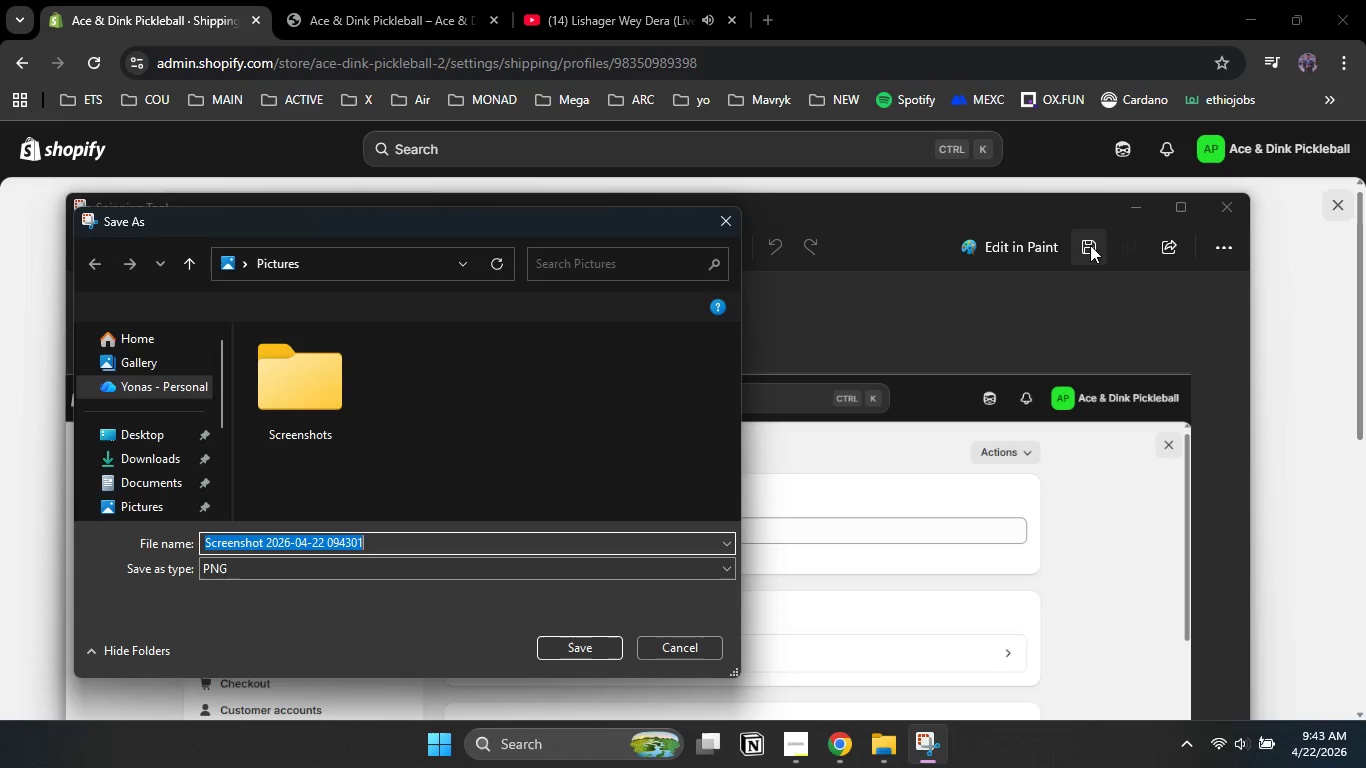 
type(standard gear 1 )
 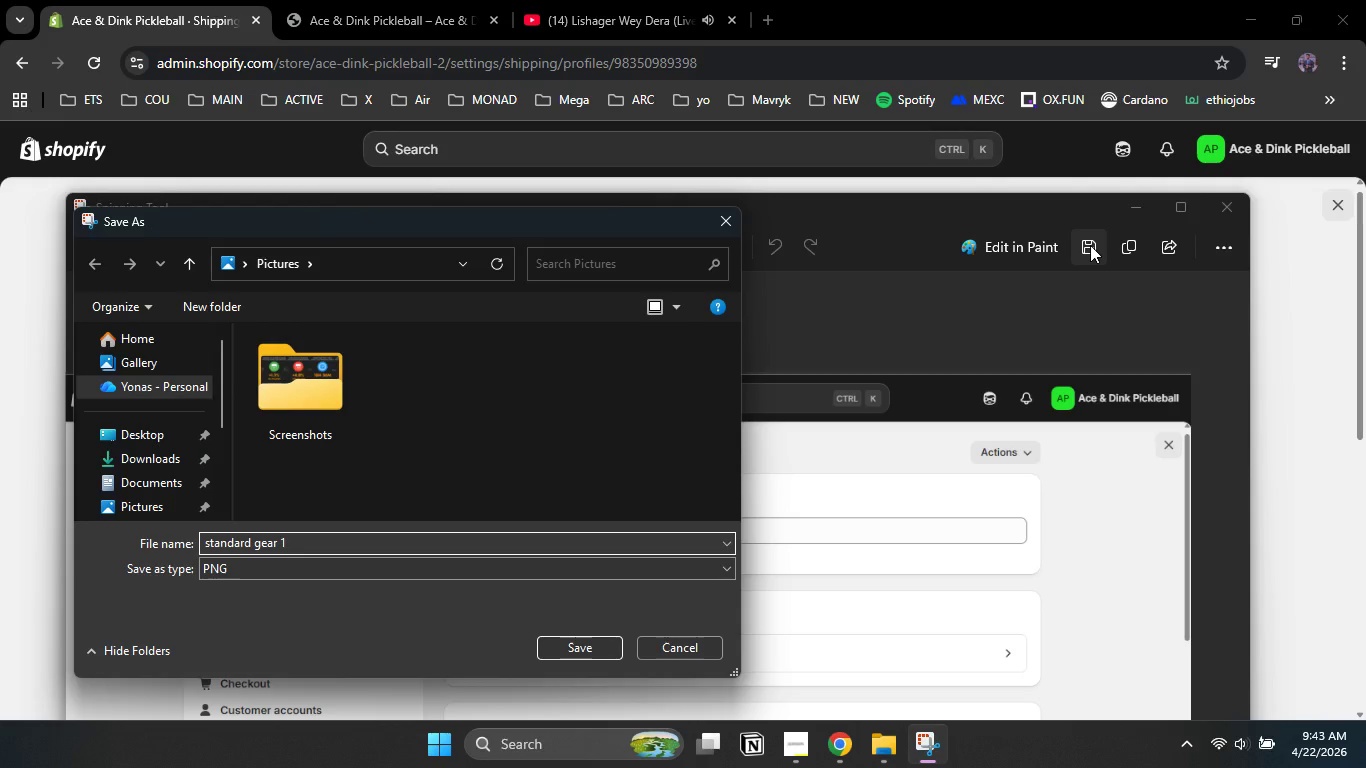 
key(ArrowLeft)
 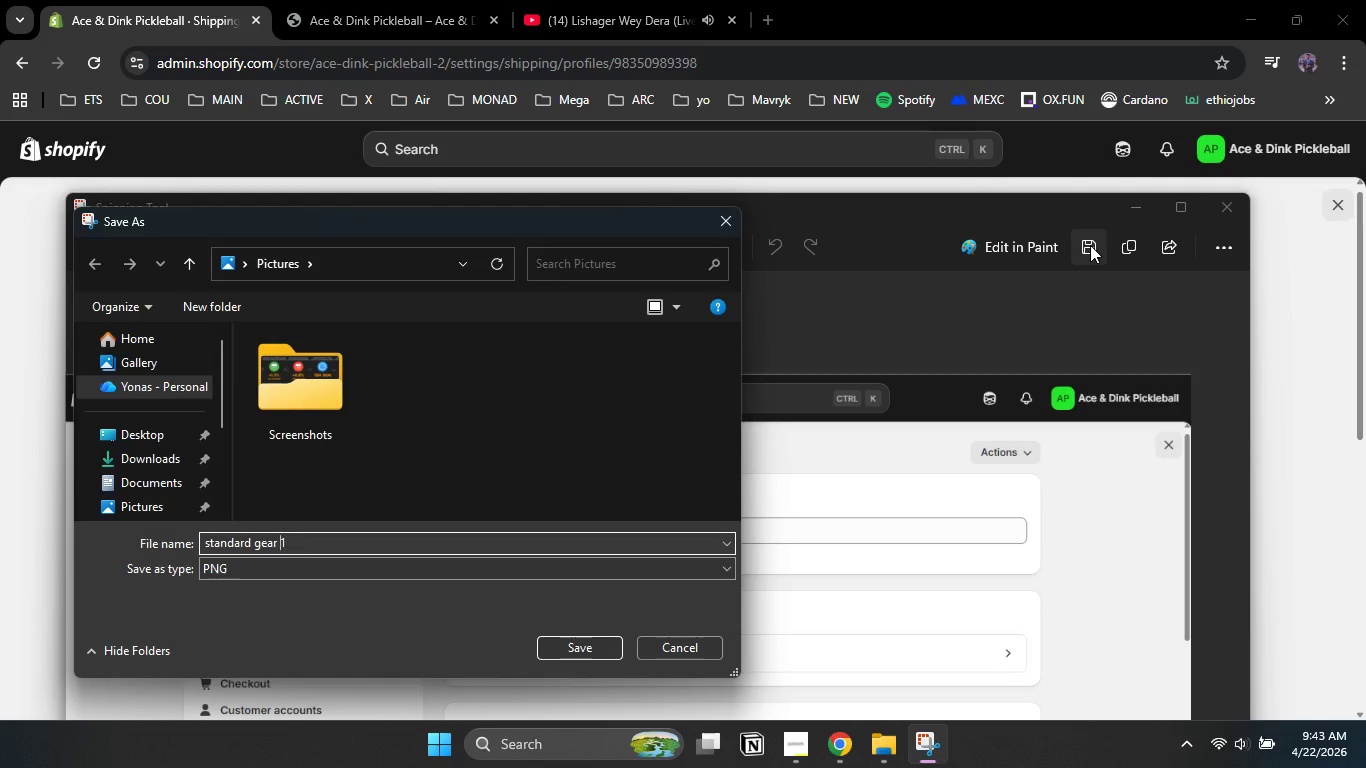 
key(ArrowLeft)
 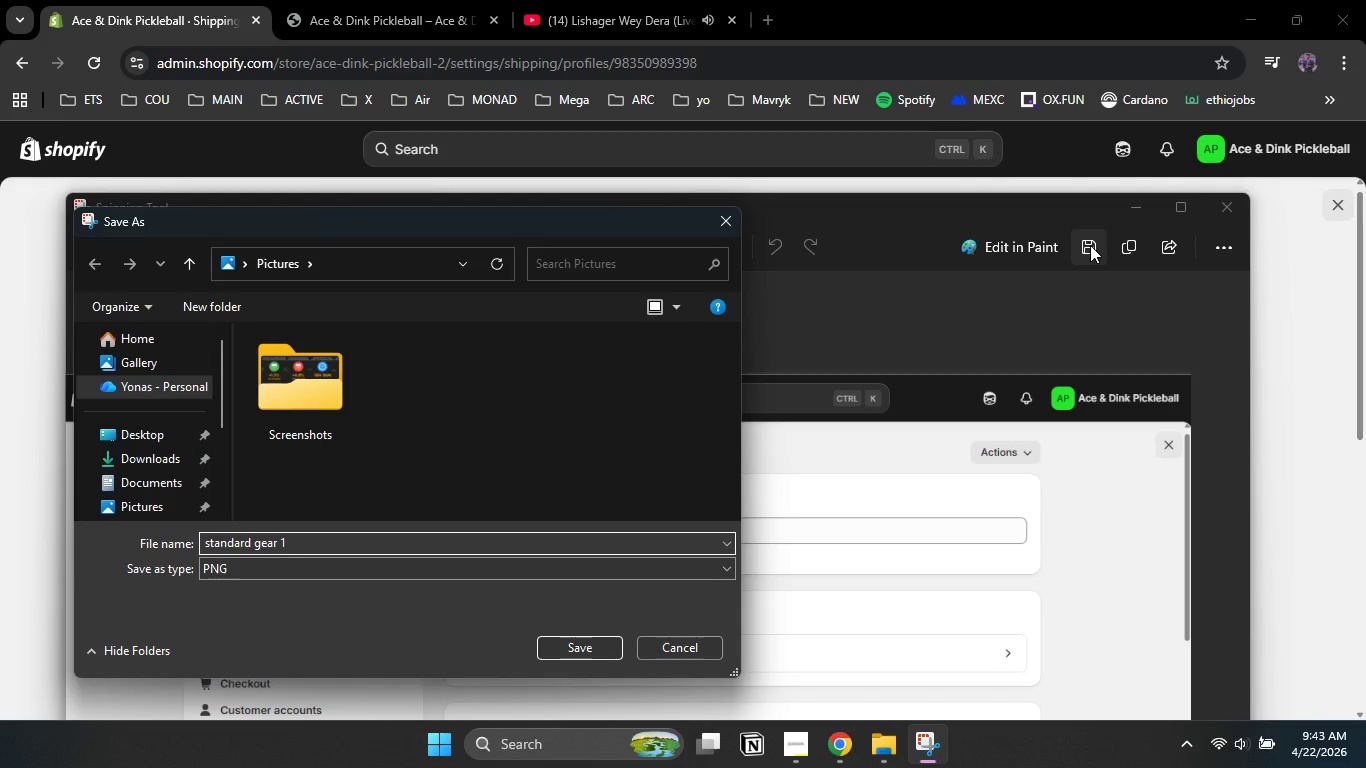 
type(shiping )
 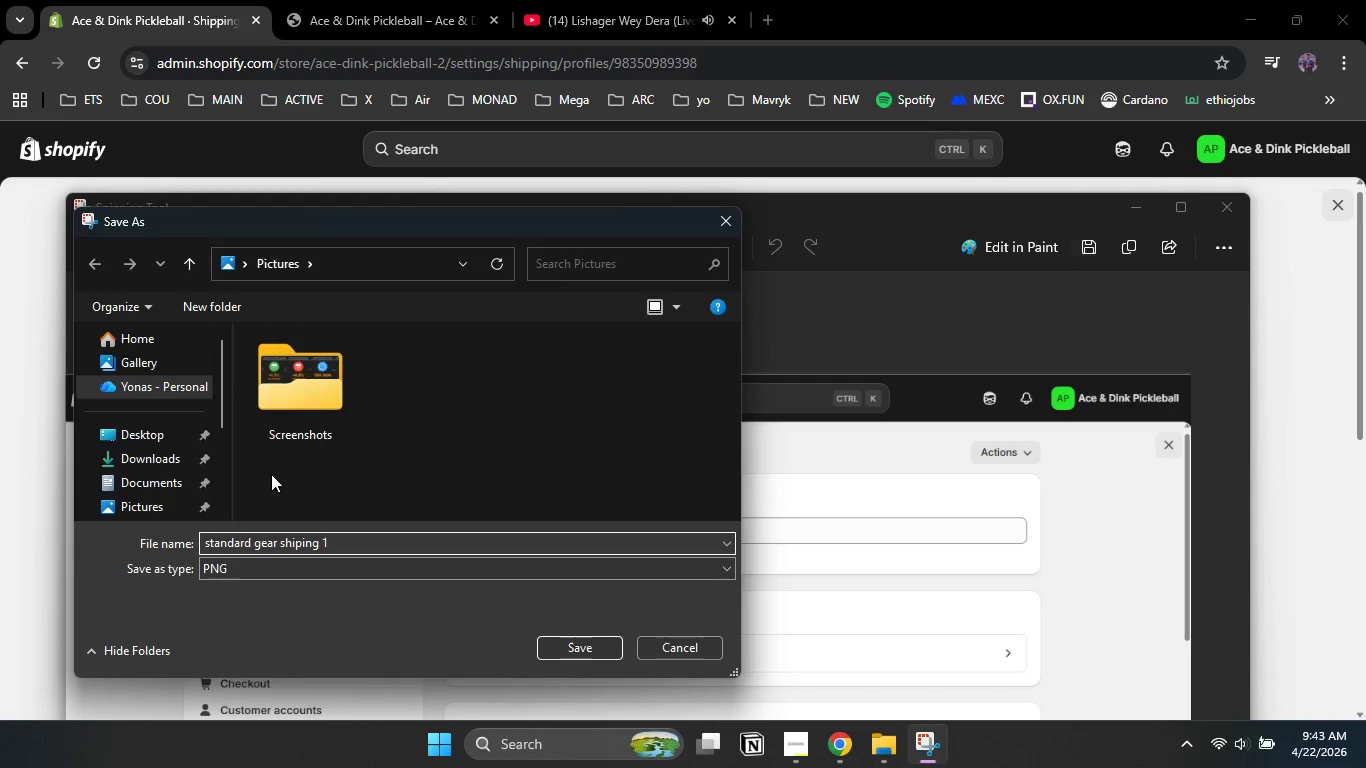 
left_click([302, 544])
 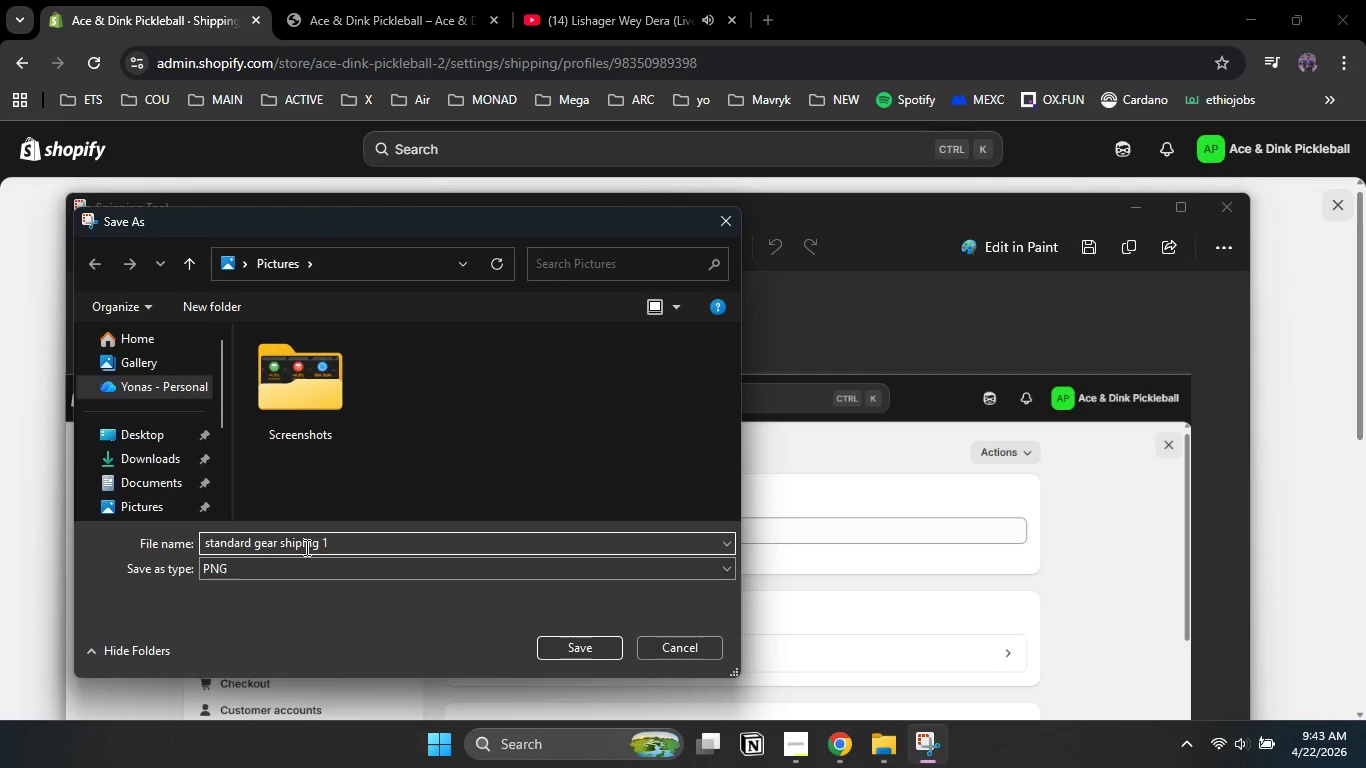 
key(P)
 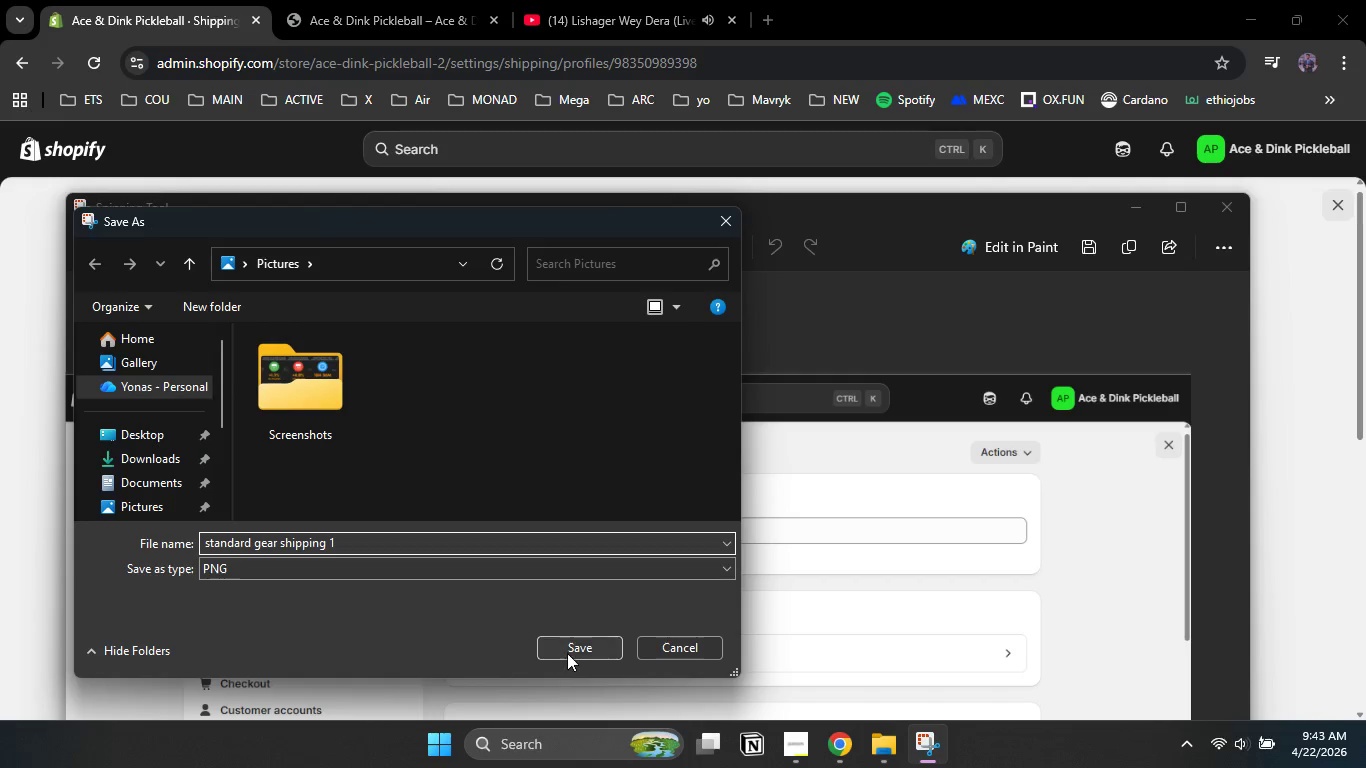 
left_click([575, 653])
 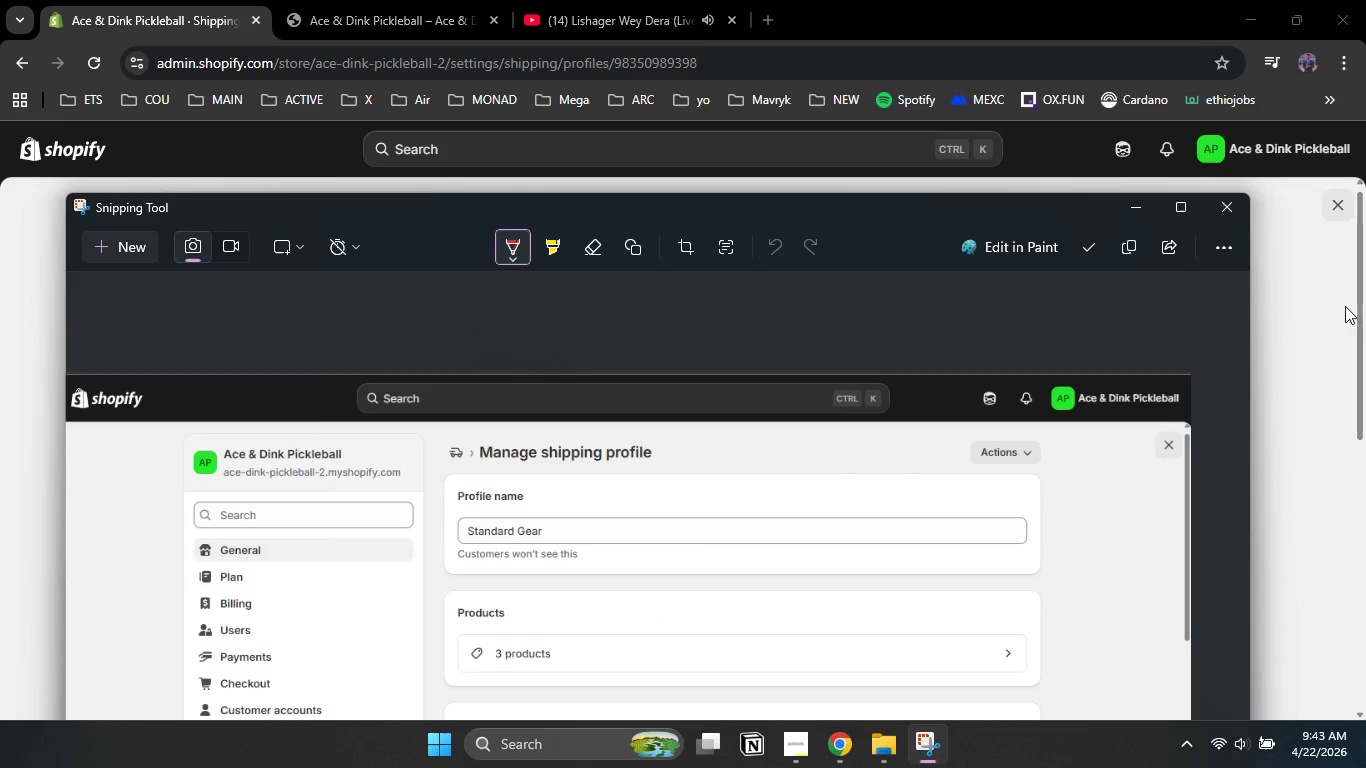 
left_click_drag(start_coordinate=[1361, 324], to_coordinate=[1365, 601])
 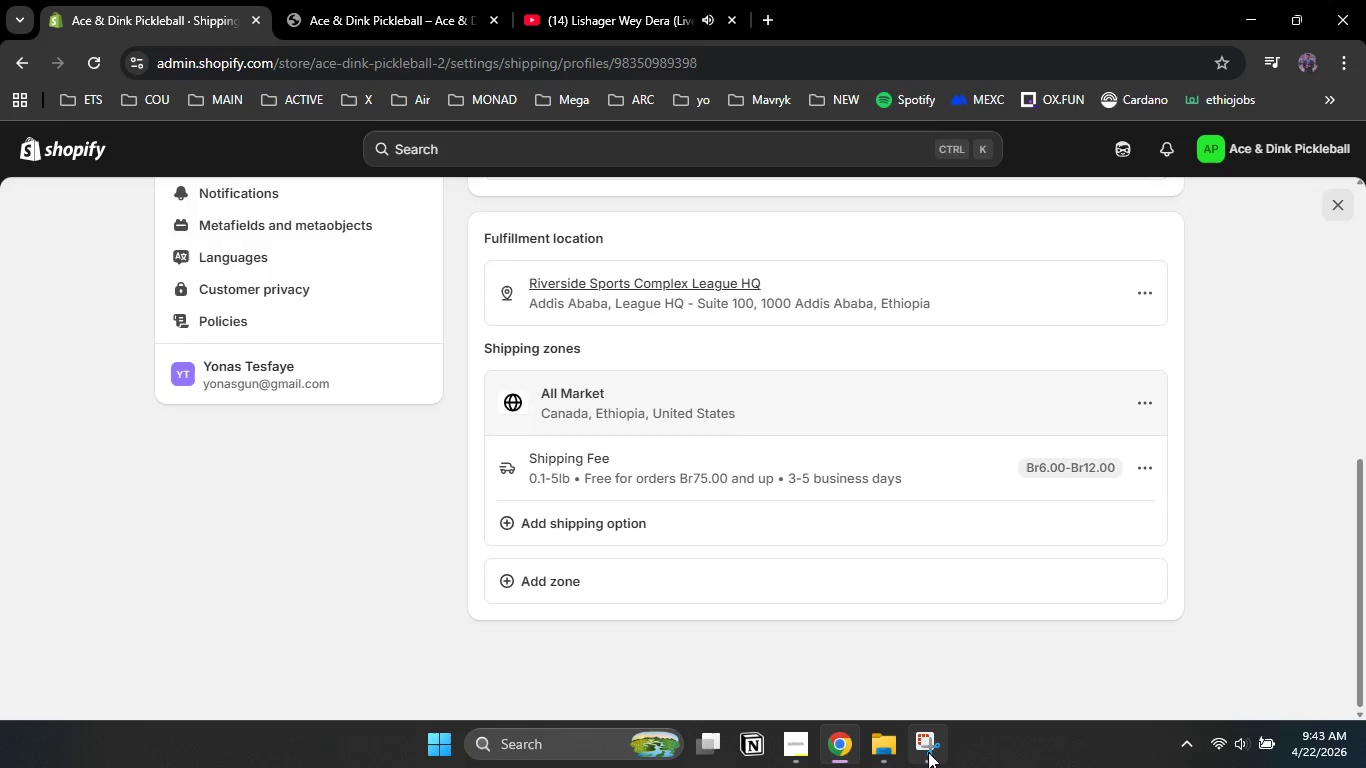 
left_click([921, 747])
 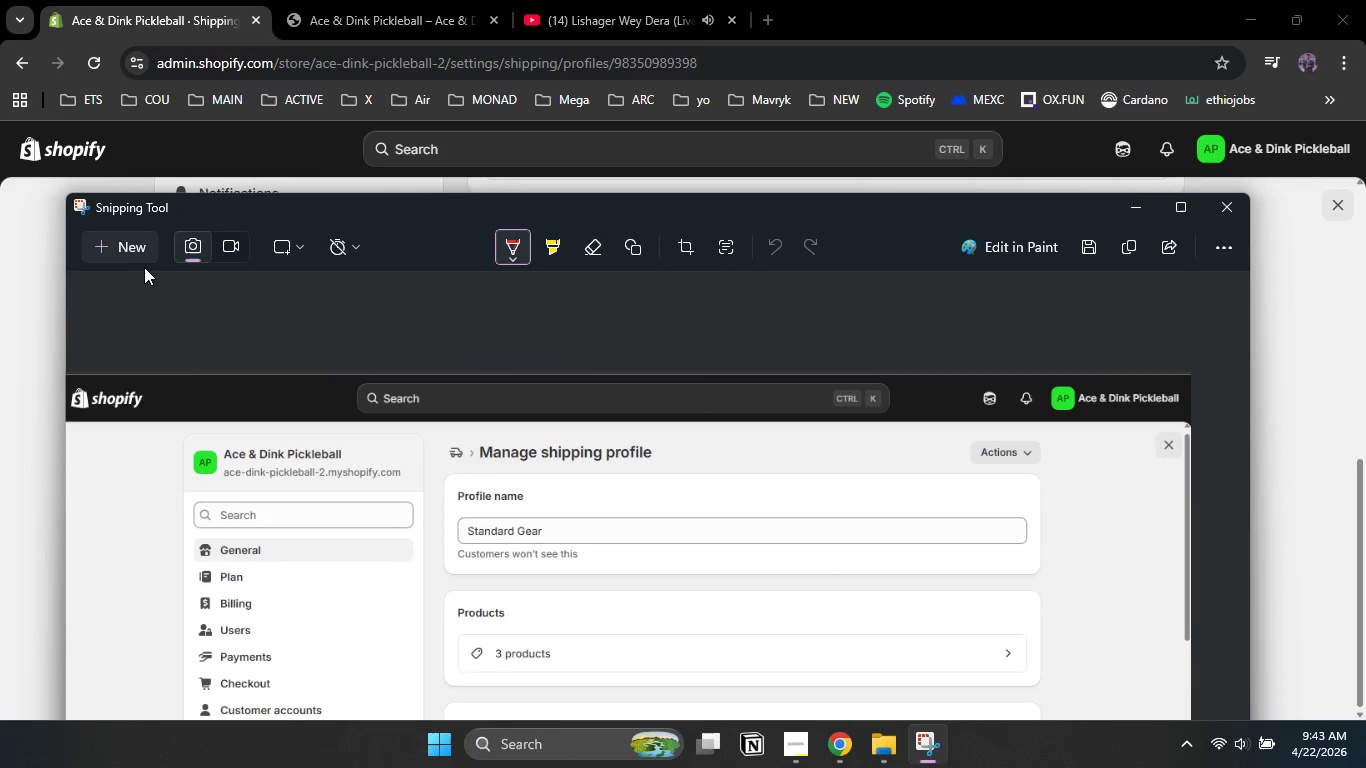 
left_click([110, 239])
 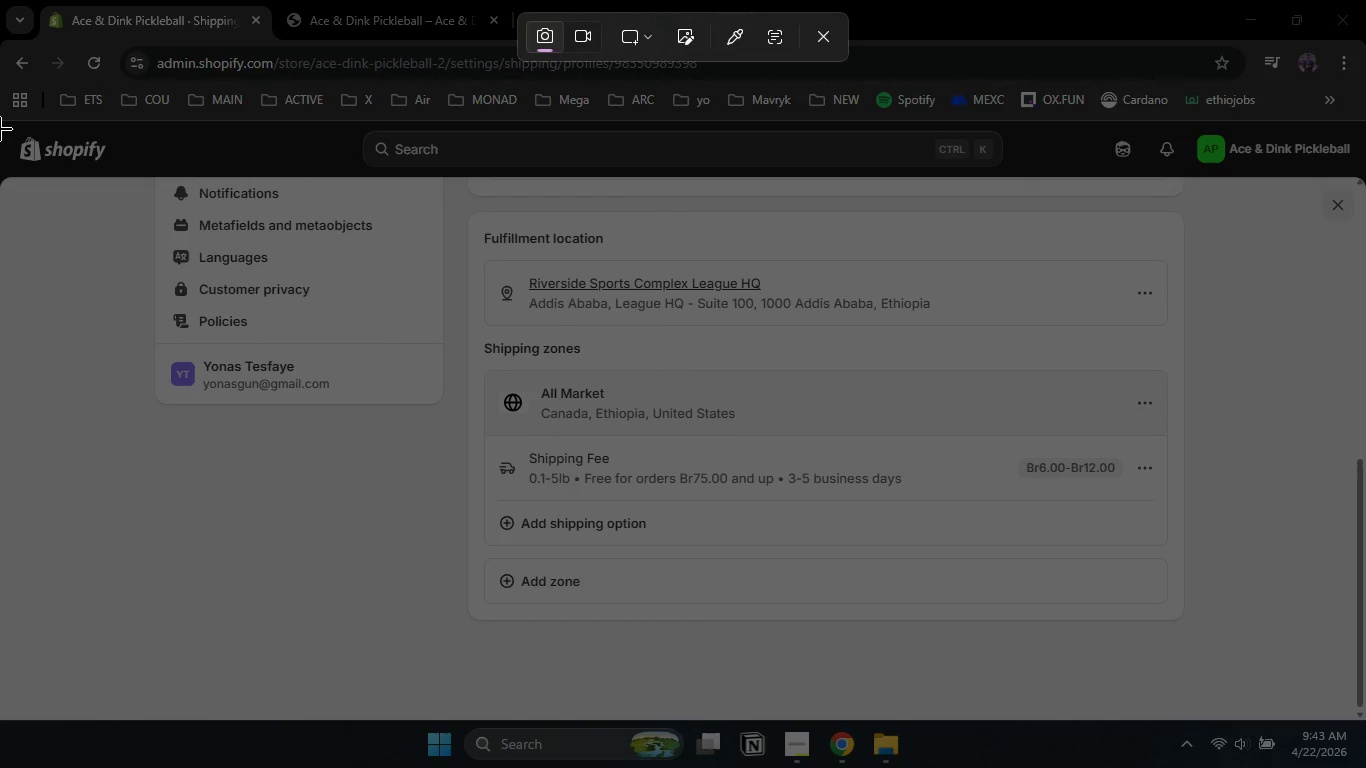 
left_click_drag(start_coordinate=[0, 122], to_coordinate=[1365, 720])
 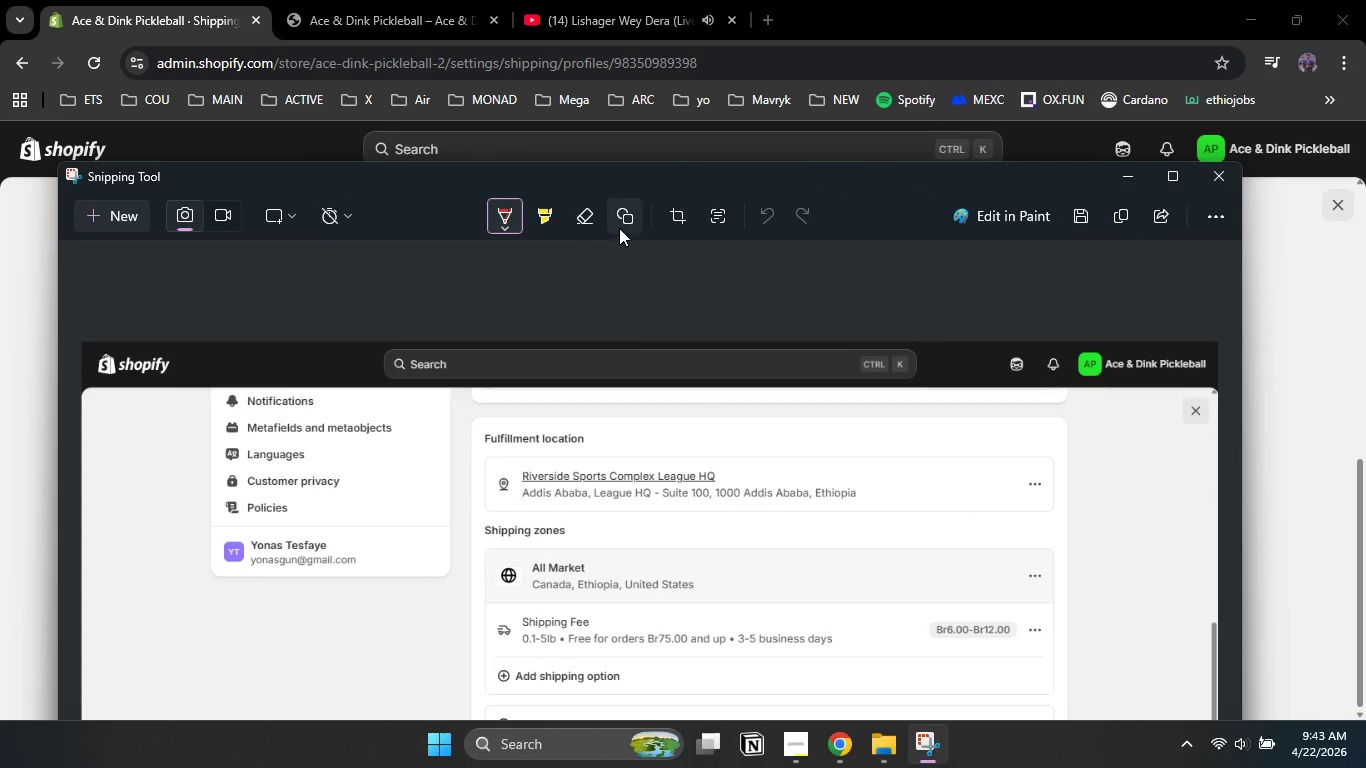 
left_click([1081, 218])
 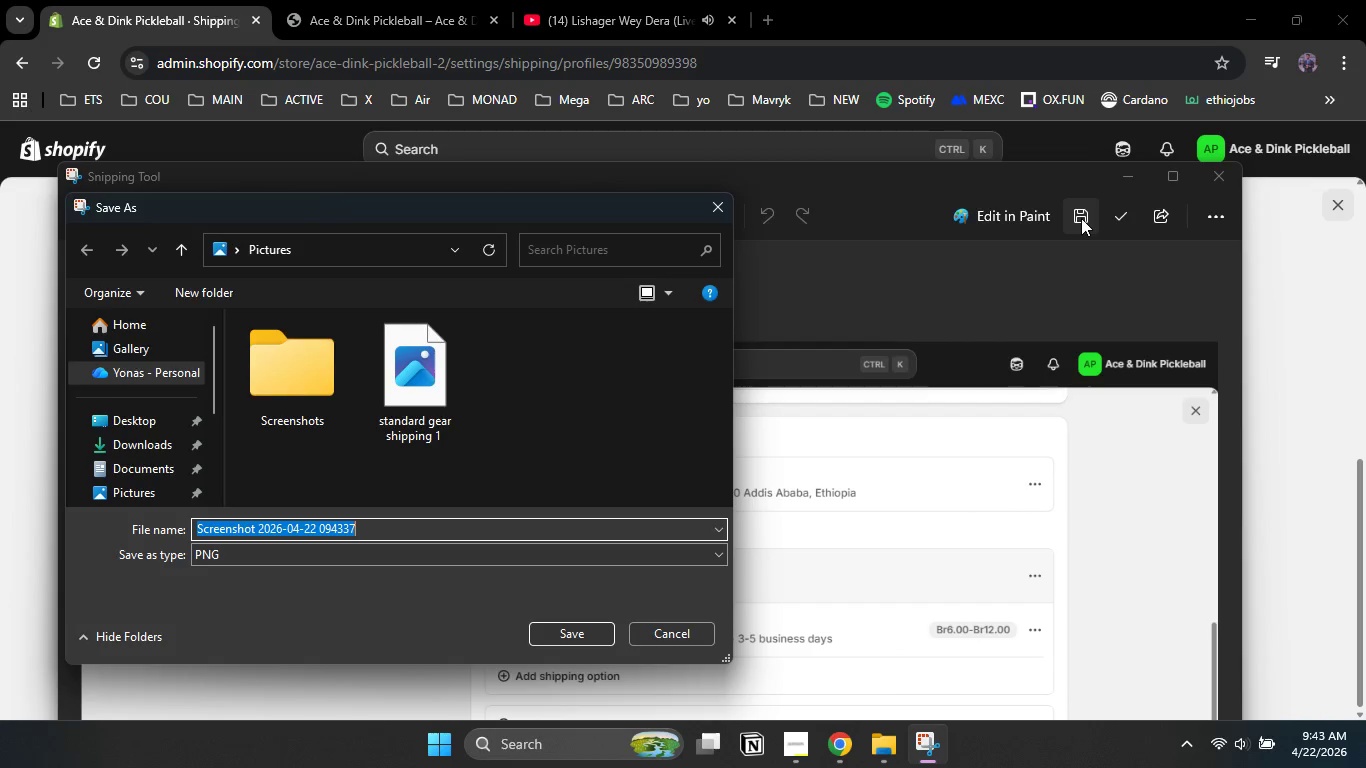 
type(sh)
key(Backspace)
type(t)
 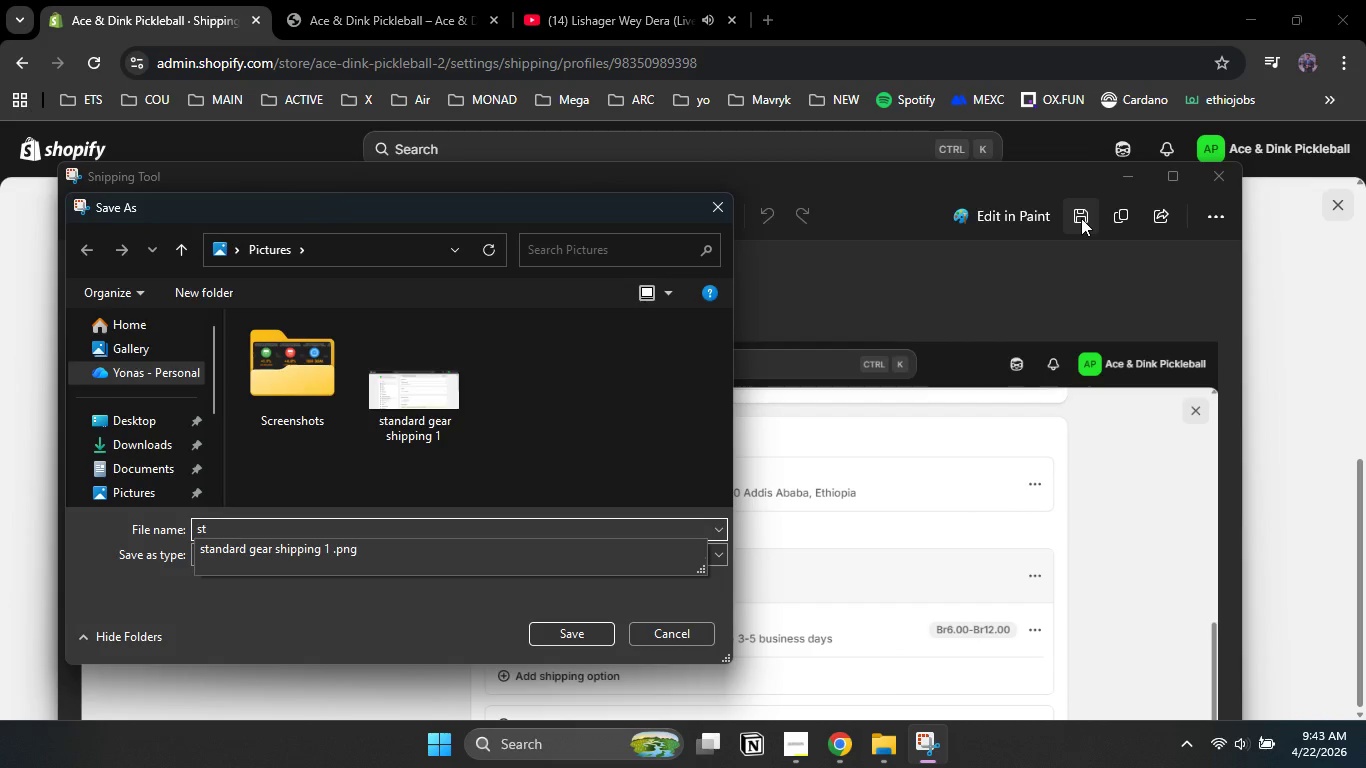 
key(ArrowDown)
 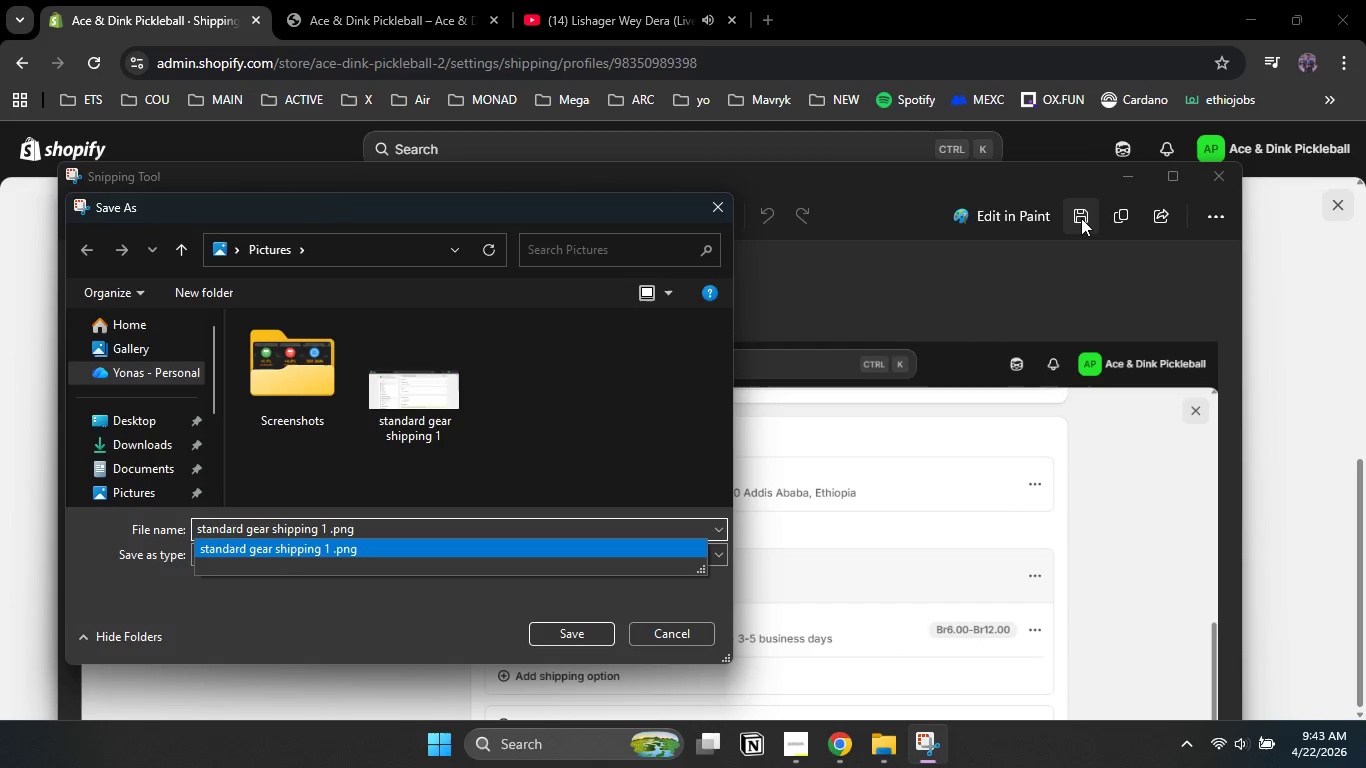 
key(ArrowLeft)
 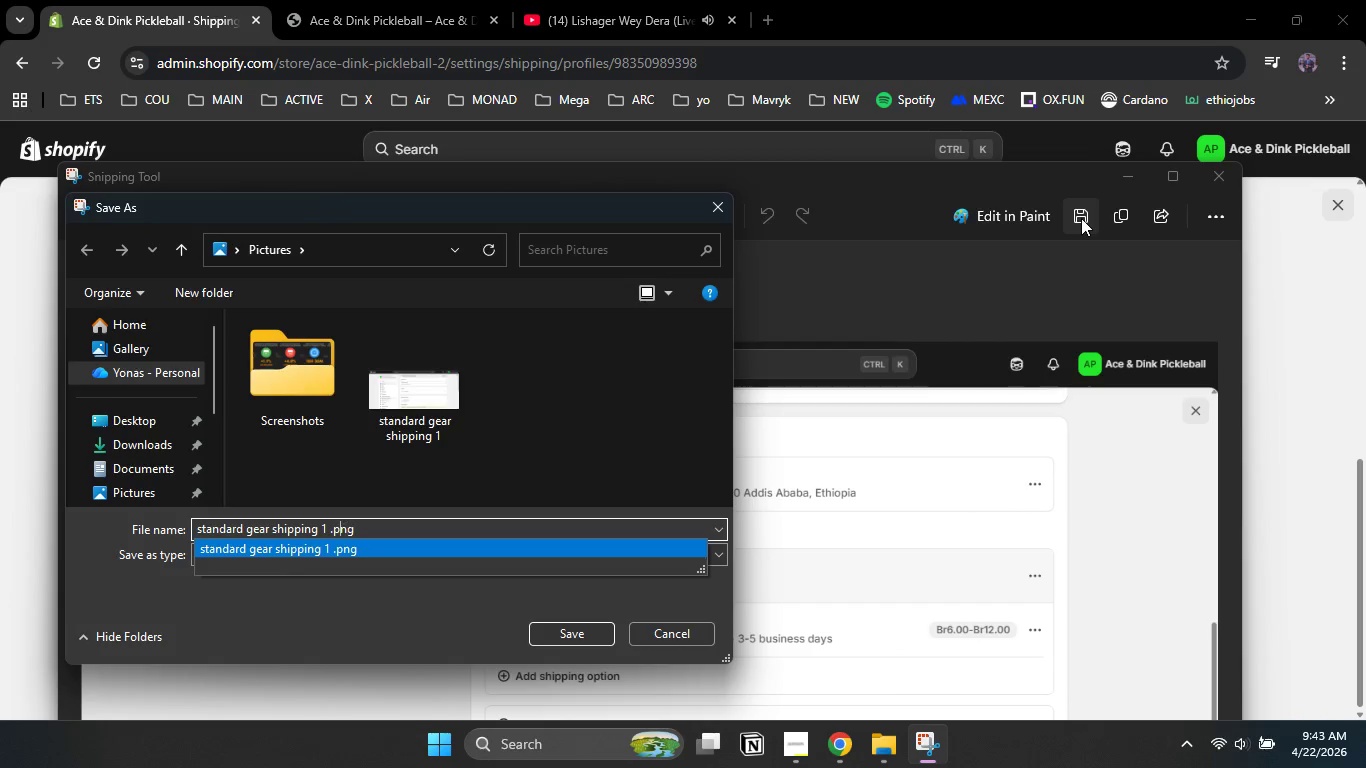 
key(ArrowLeft)
 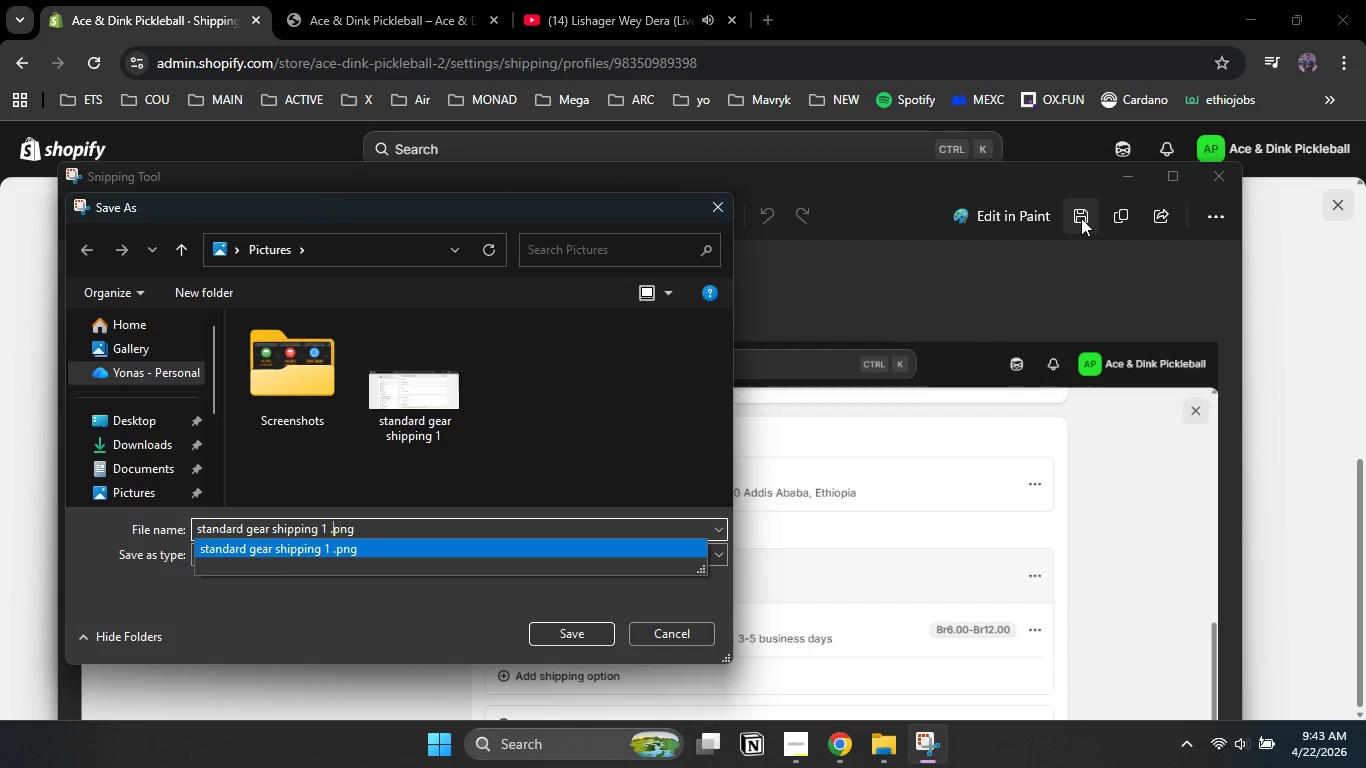 
key(ArrowLeft)
 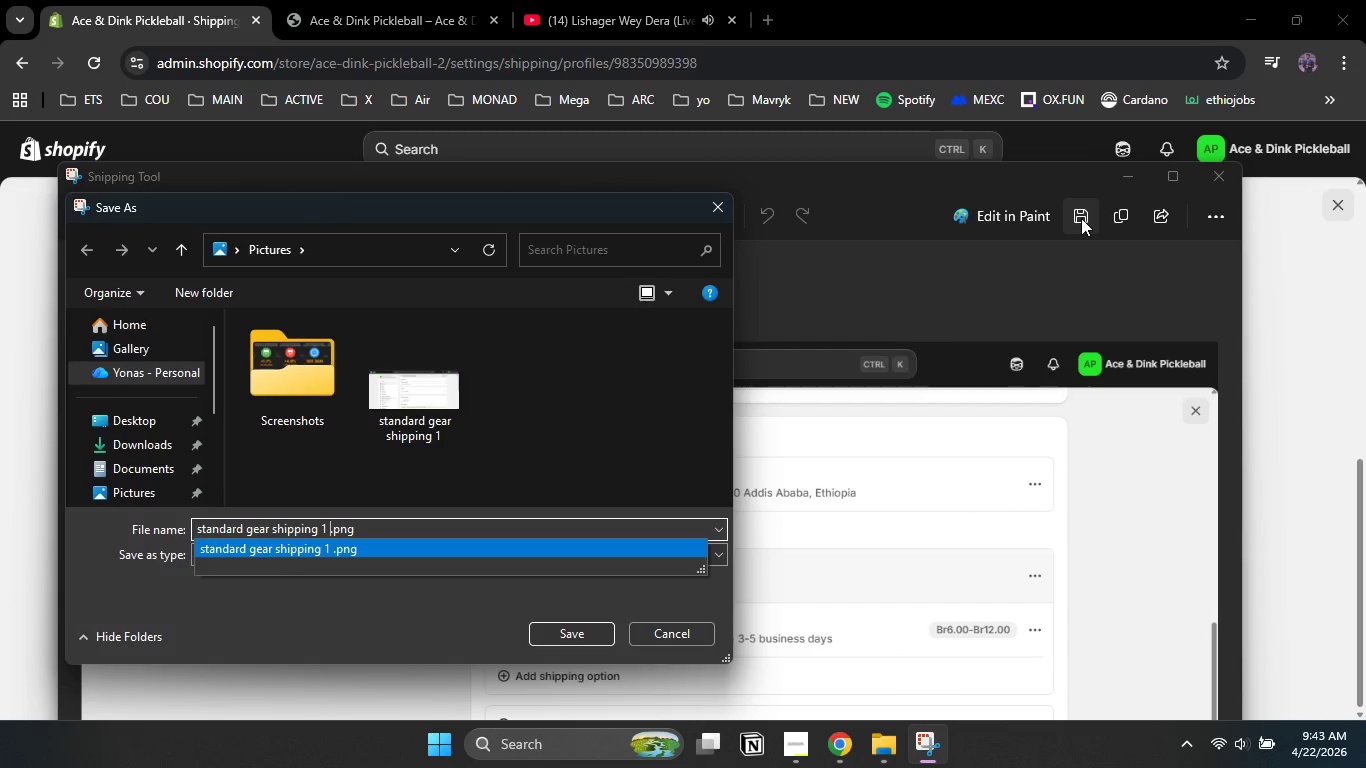 
key(ArrowLeft)
 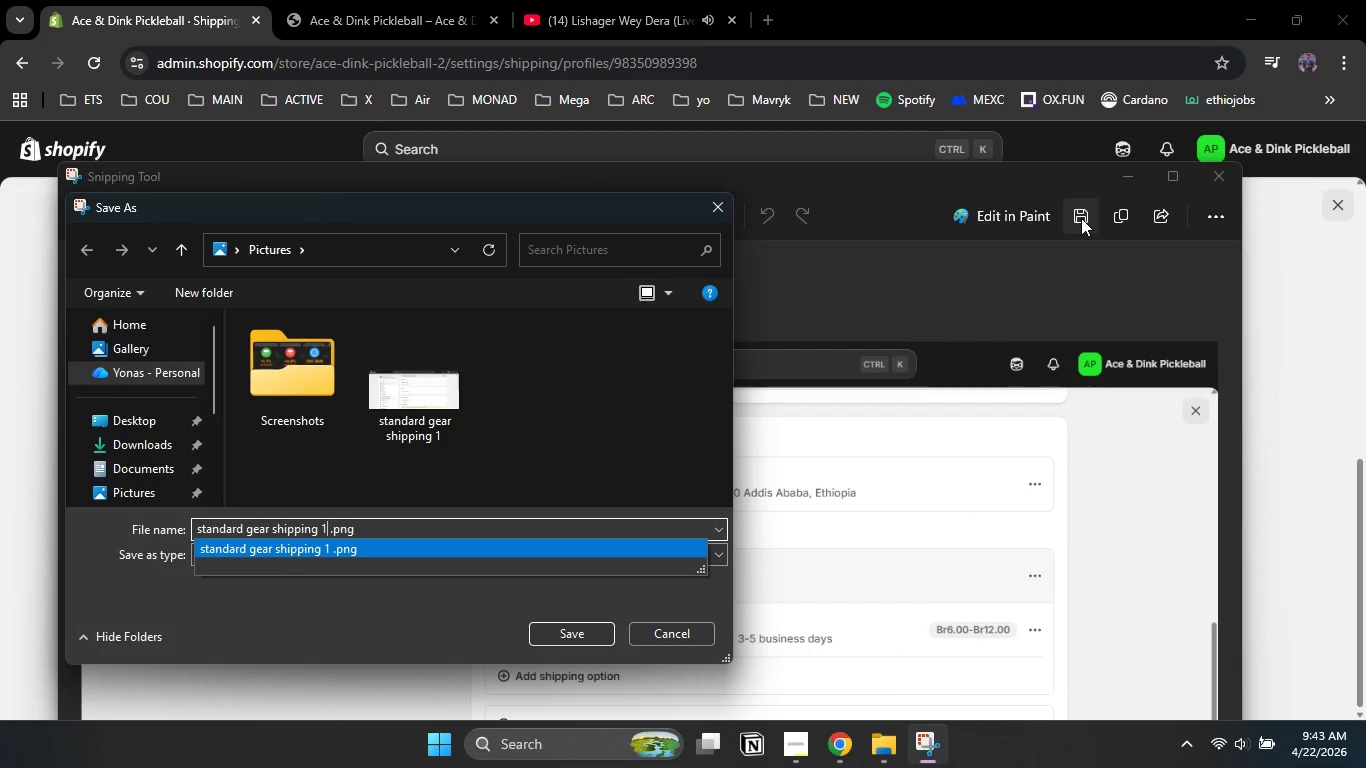 
key(ArrowLeft)
 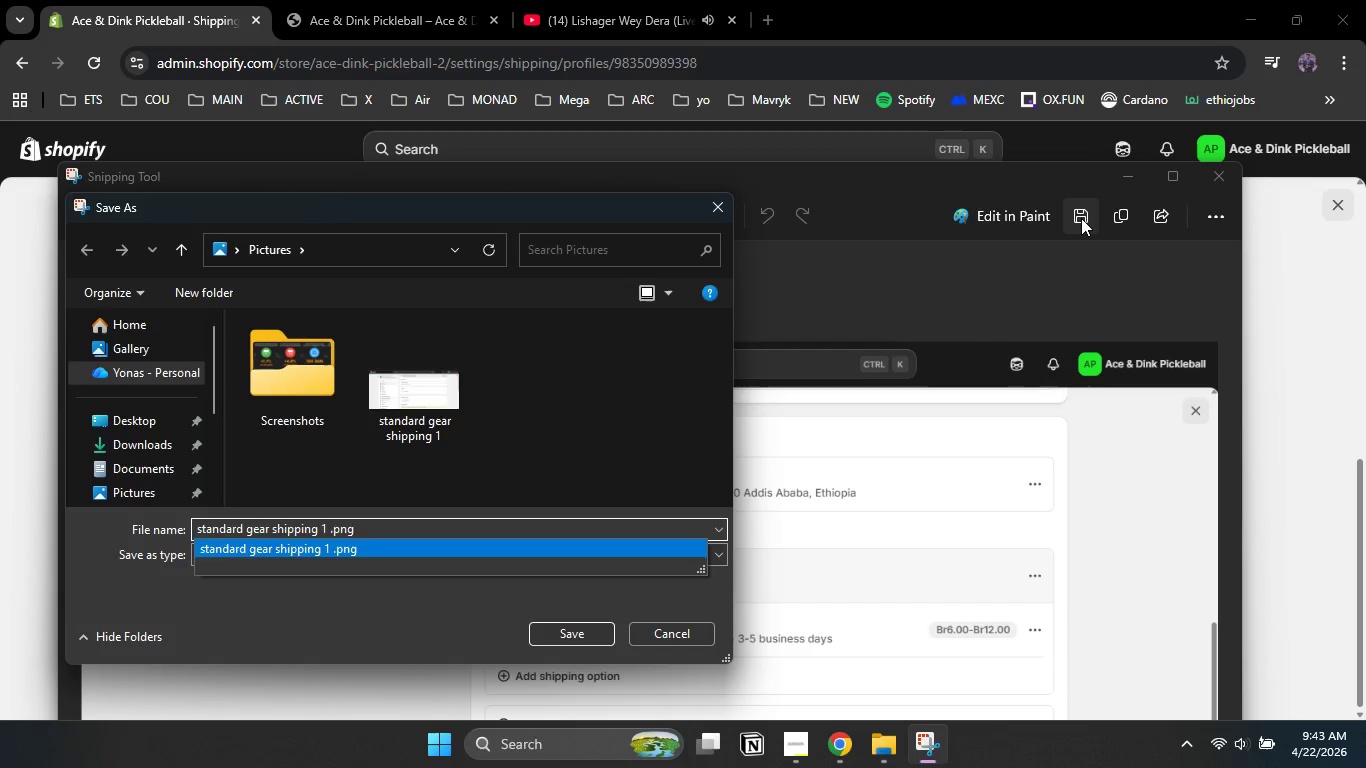 
key(Backspace)
 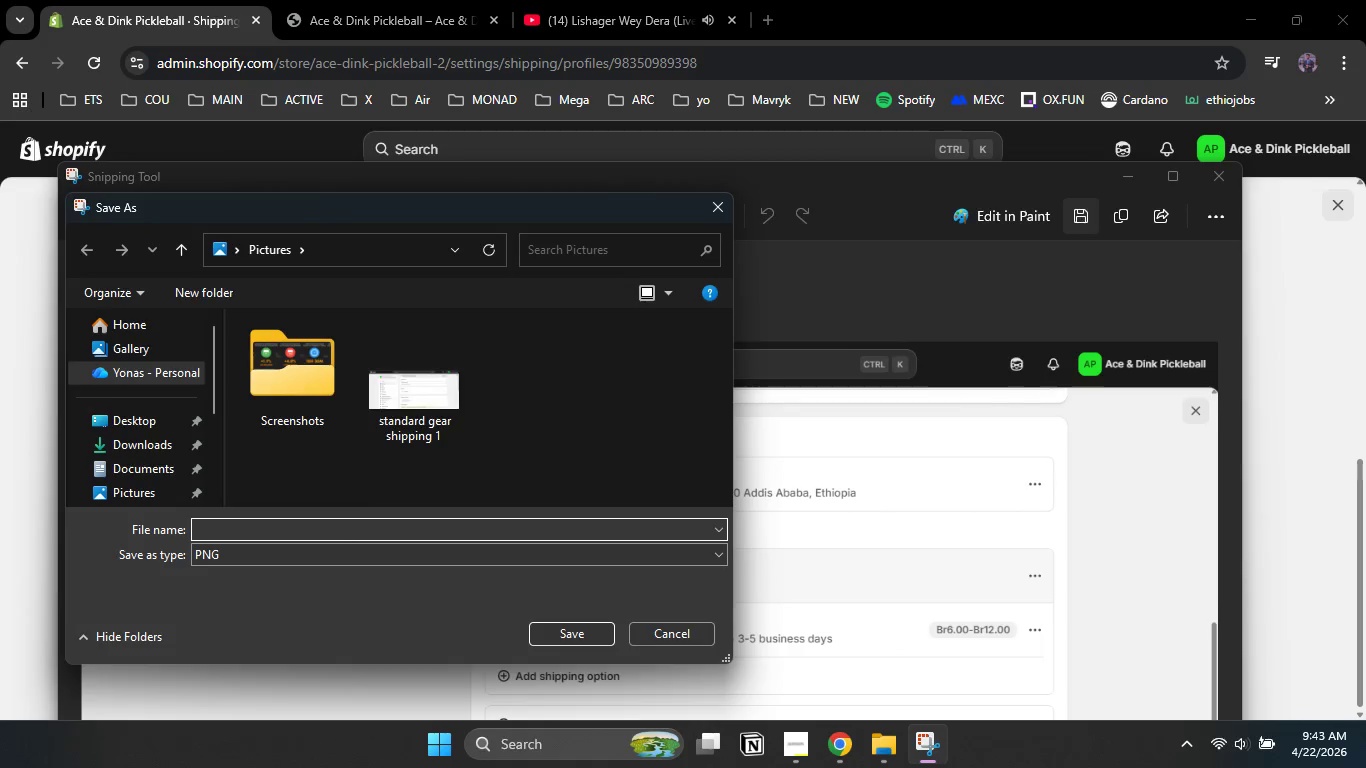 
key(Numpad2)
 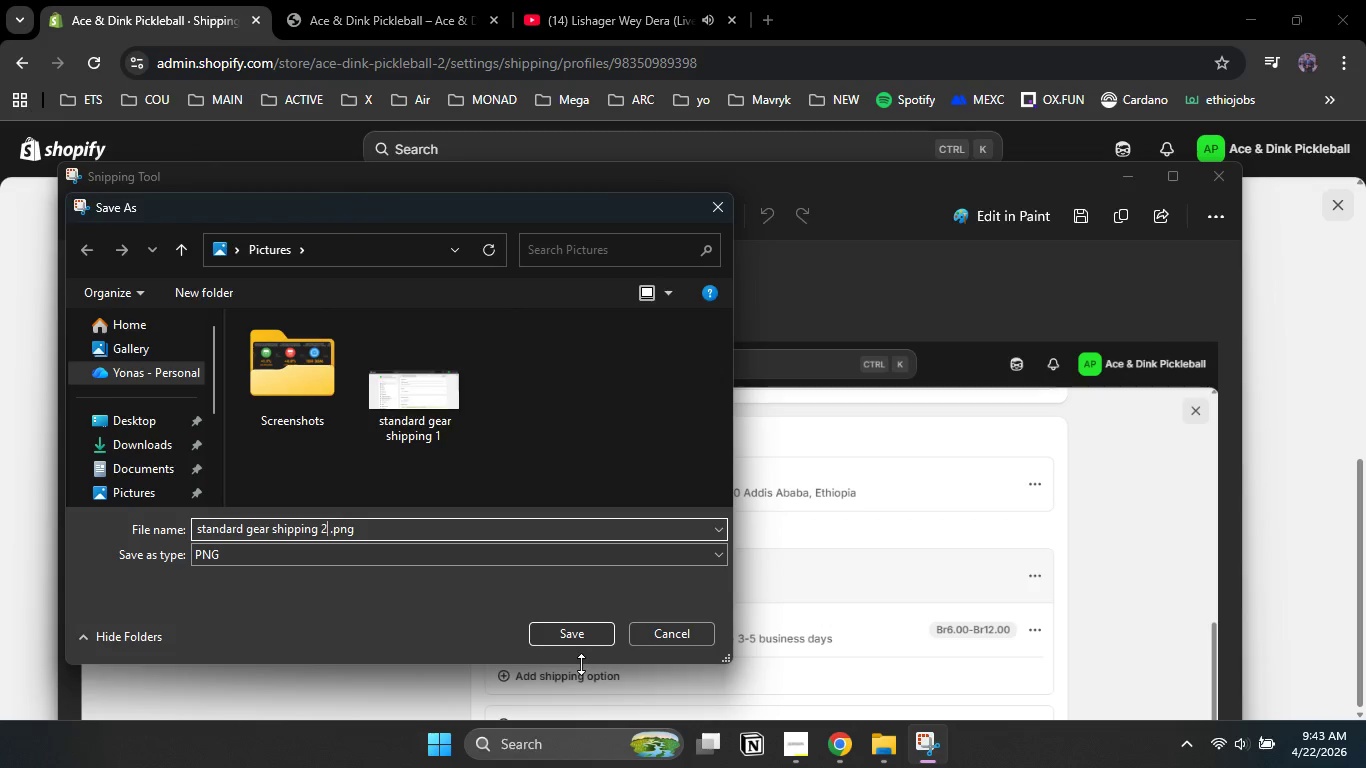 
left_click([591, 632])
 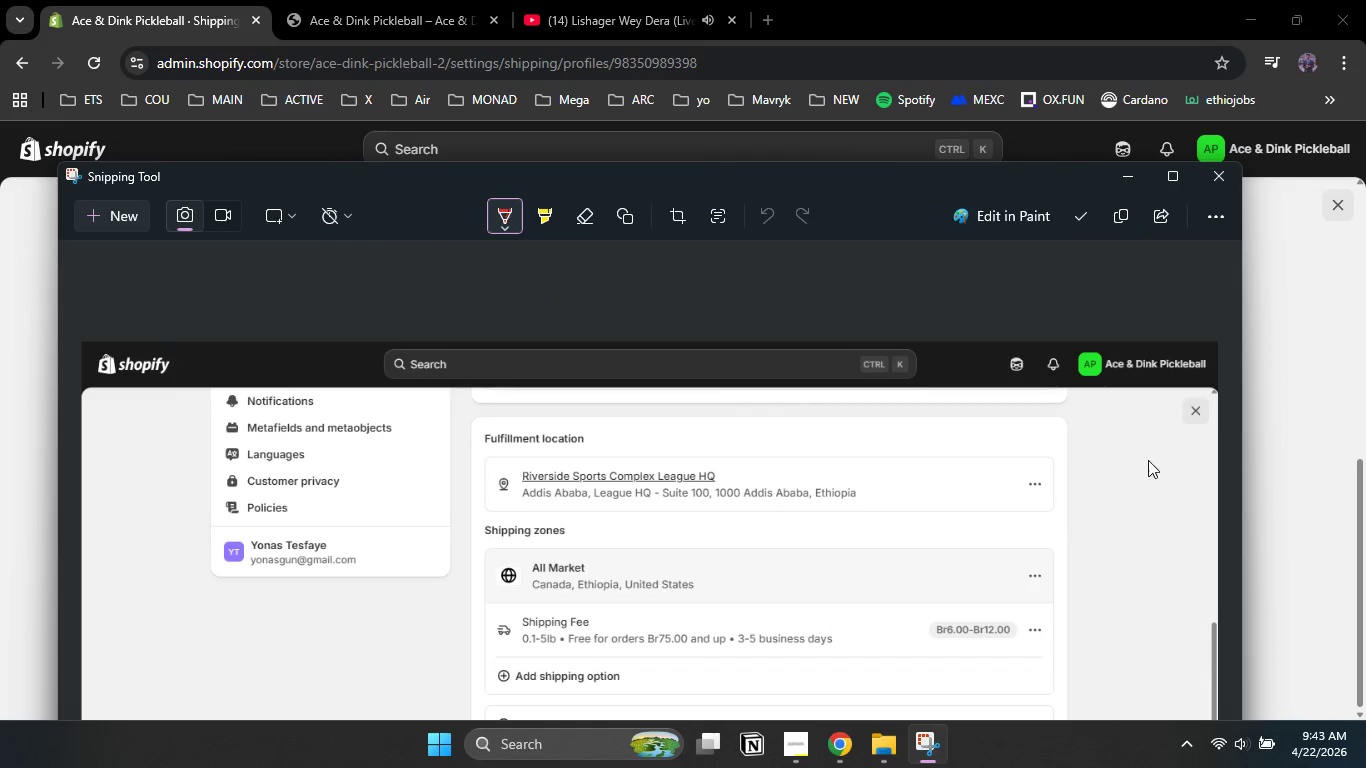 
left_click([1283, 439])
 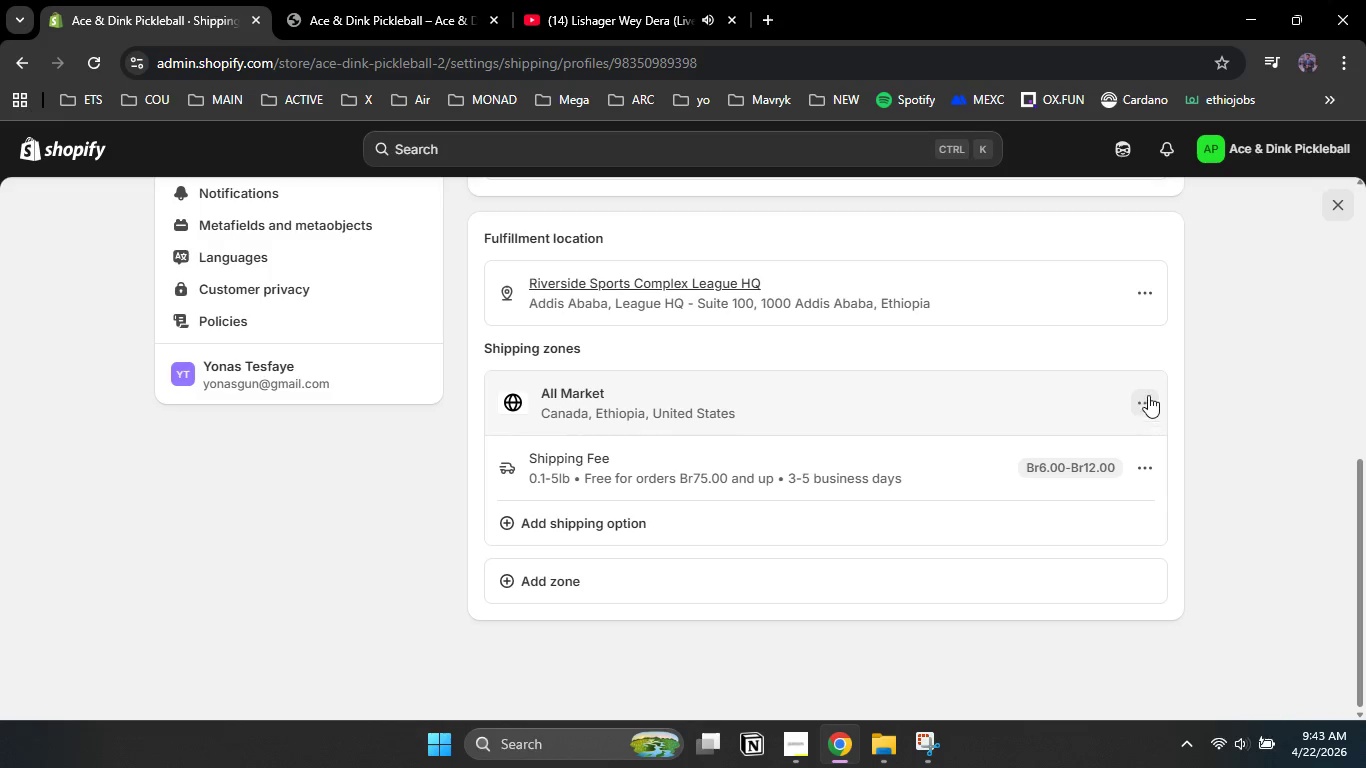 
left_click([1148, 392])
 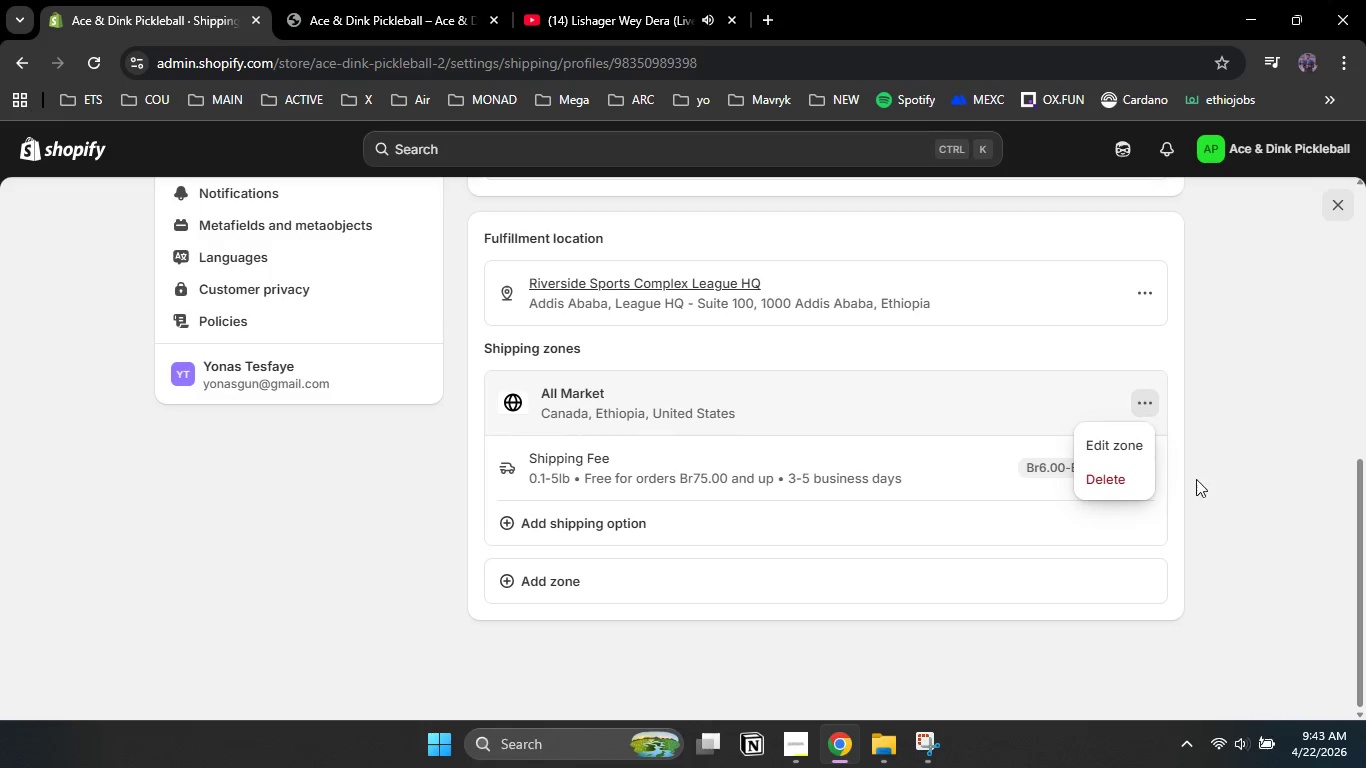 
left_click([1225, 488])
 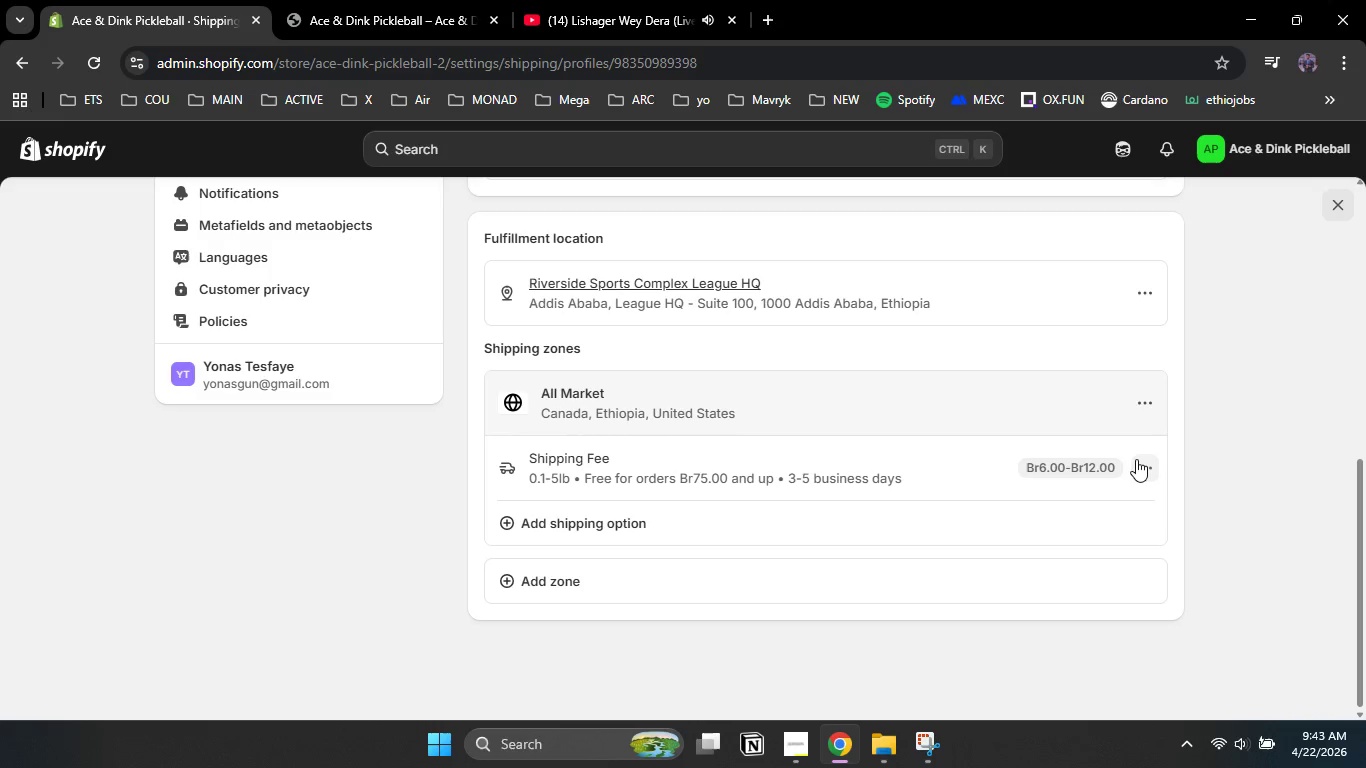 
left_click([1136, 459])
 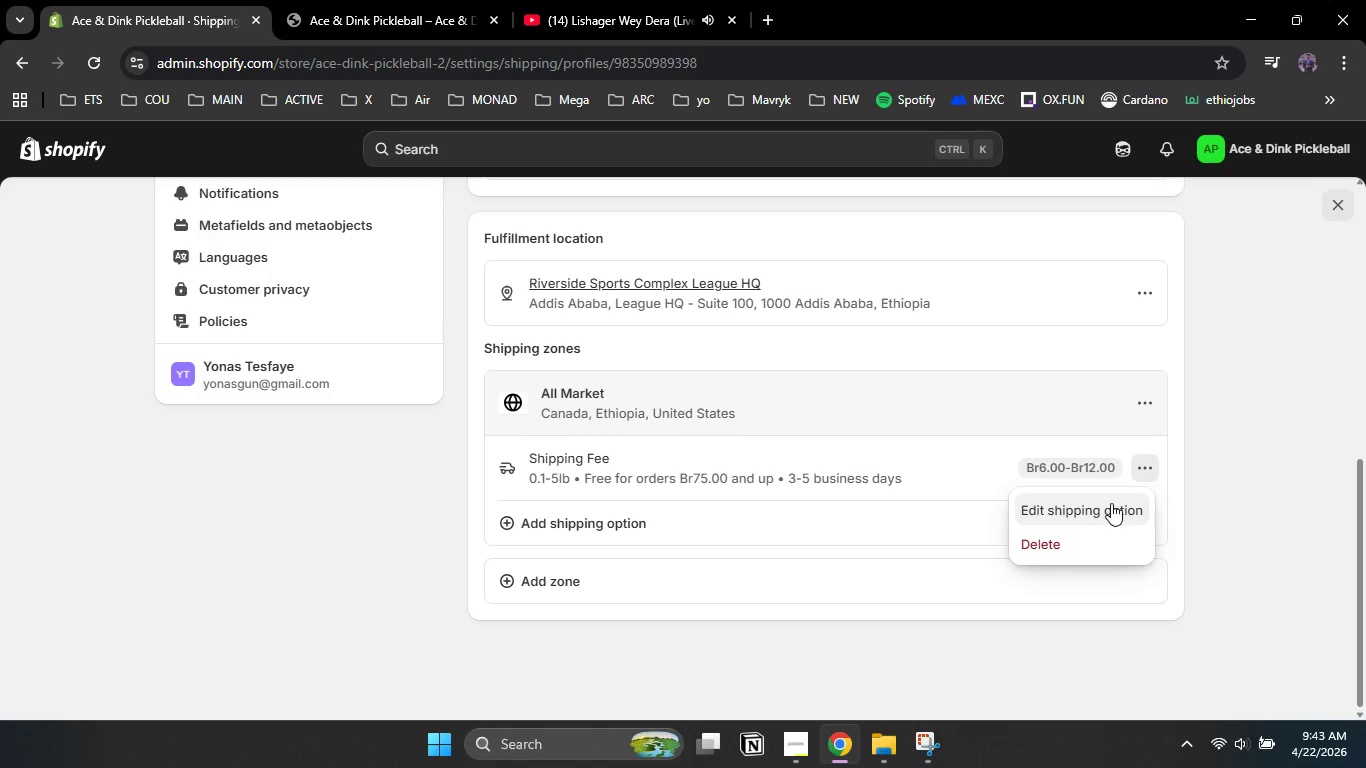 
left_click([1111, 503])
 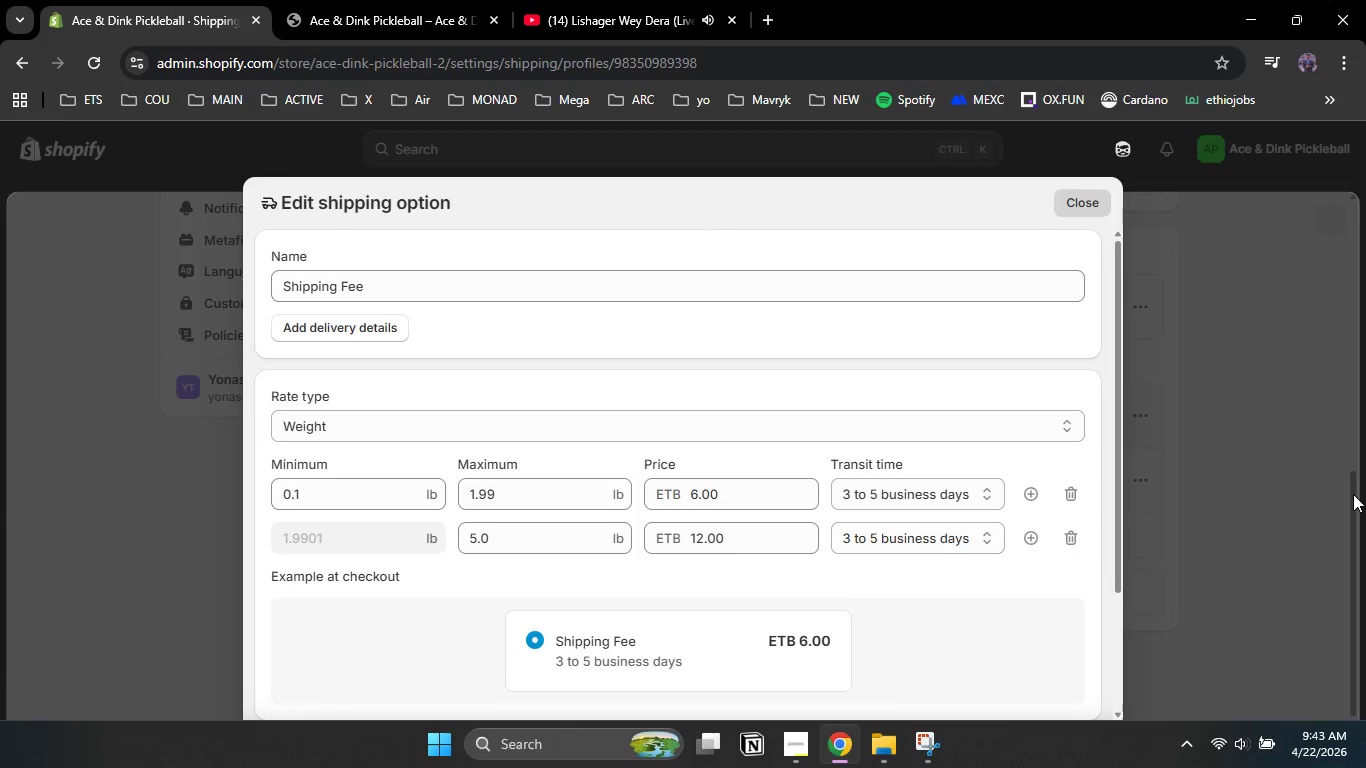 
left_click_drag(start_coordinate=[1353, 494], to_coordinate=[1355, 528])
 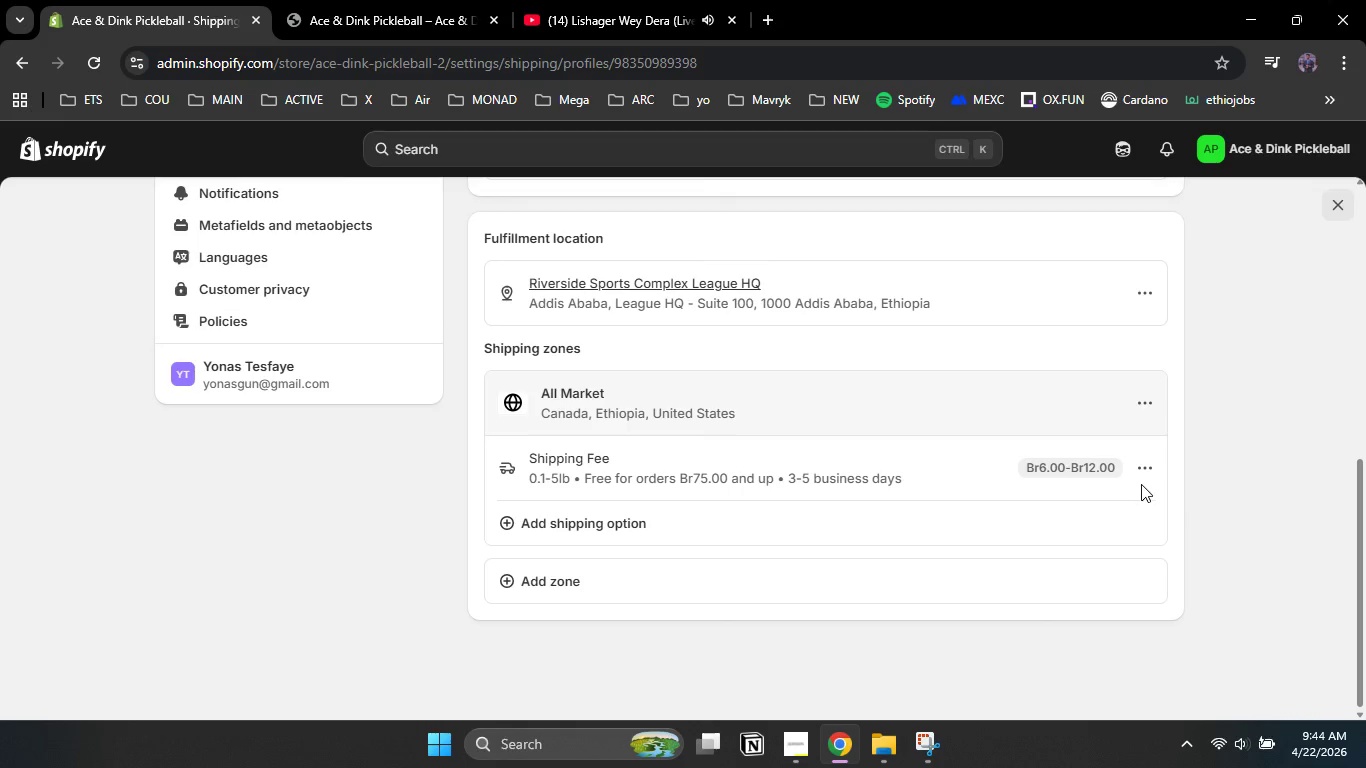 
left_click([1141, 473])
 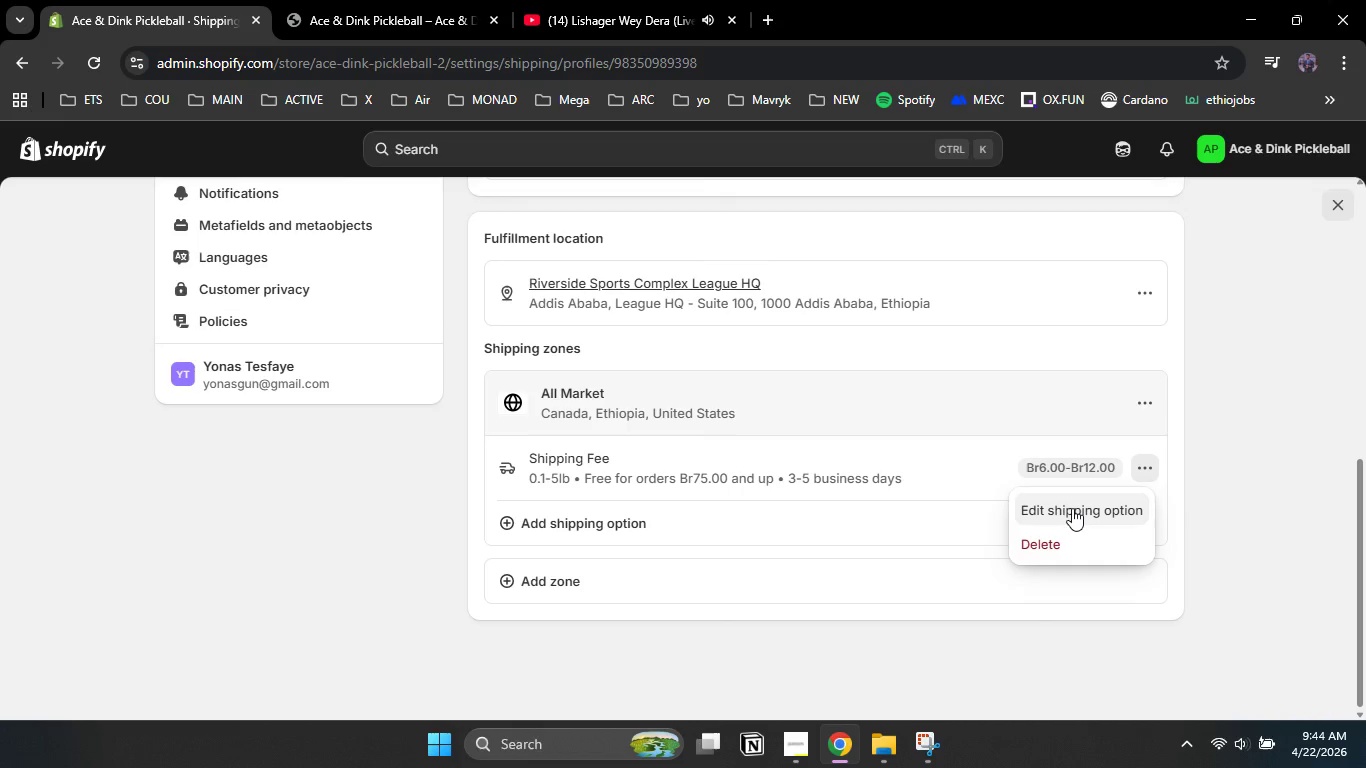 
left_click([1072, 508])
 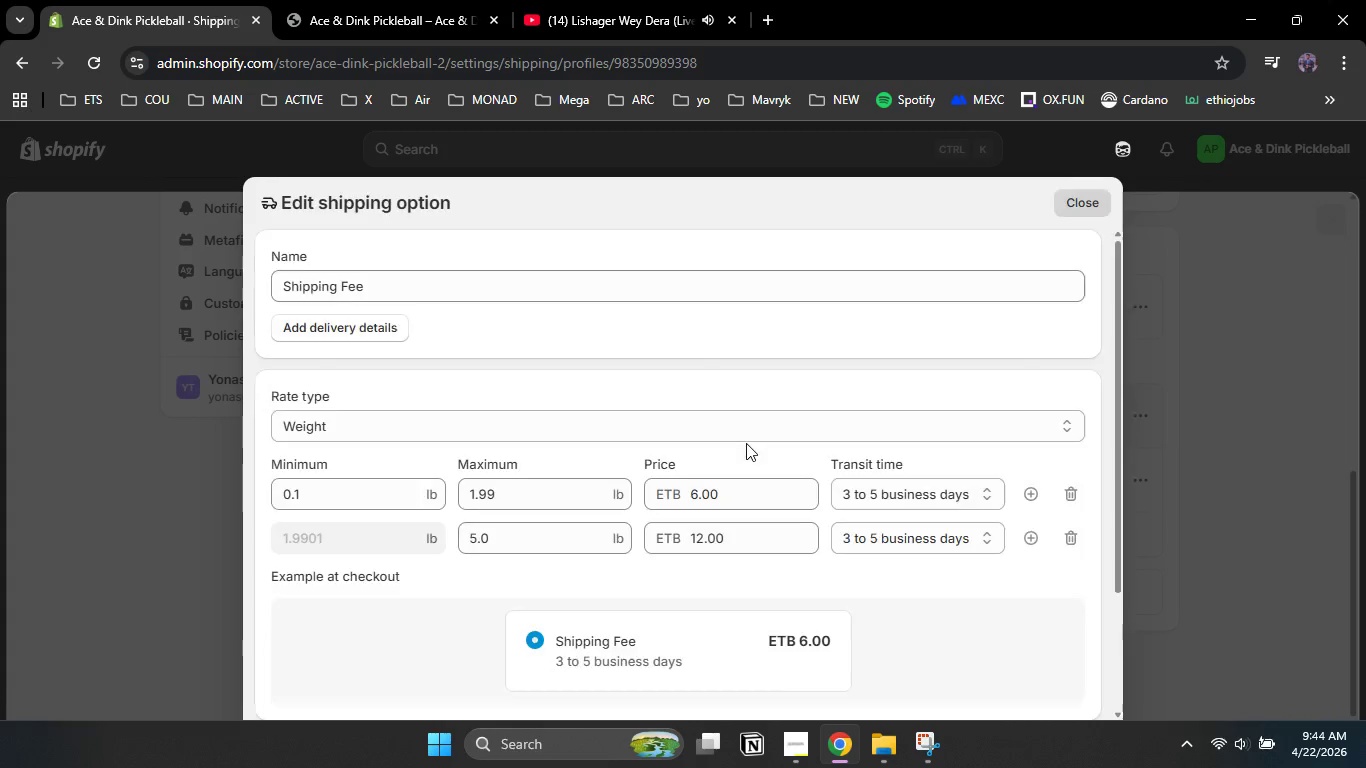 
scroll: coordinate [746, 443], scroll_direction: none, amount: 0.0
 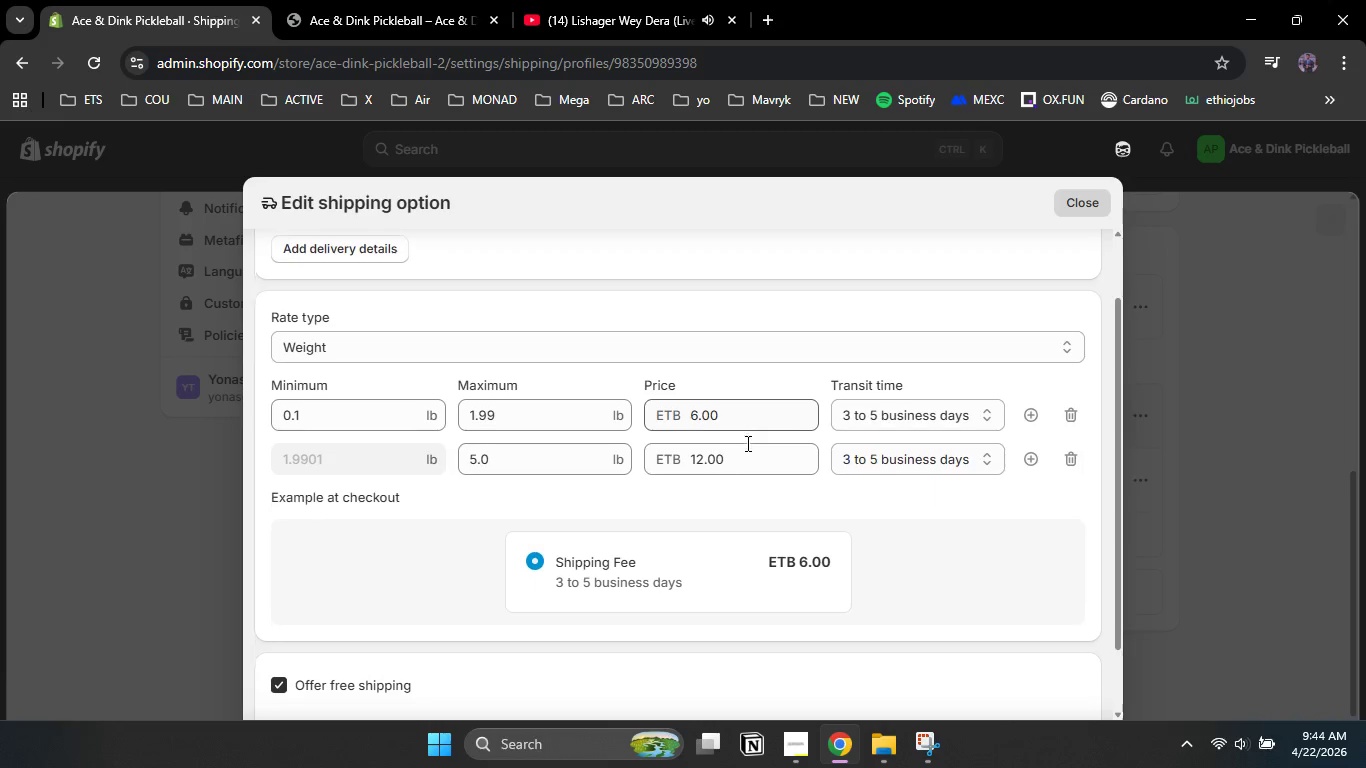 
scroll: coordinate [746, 443], scroll_direction: down, amount: 1.0
 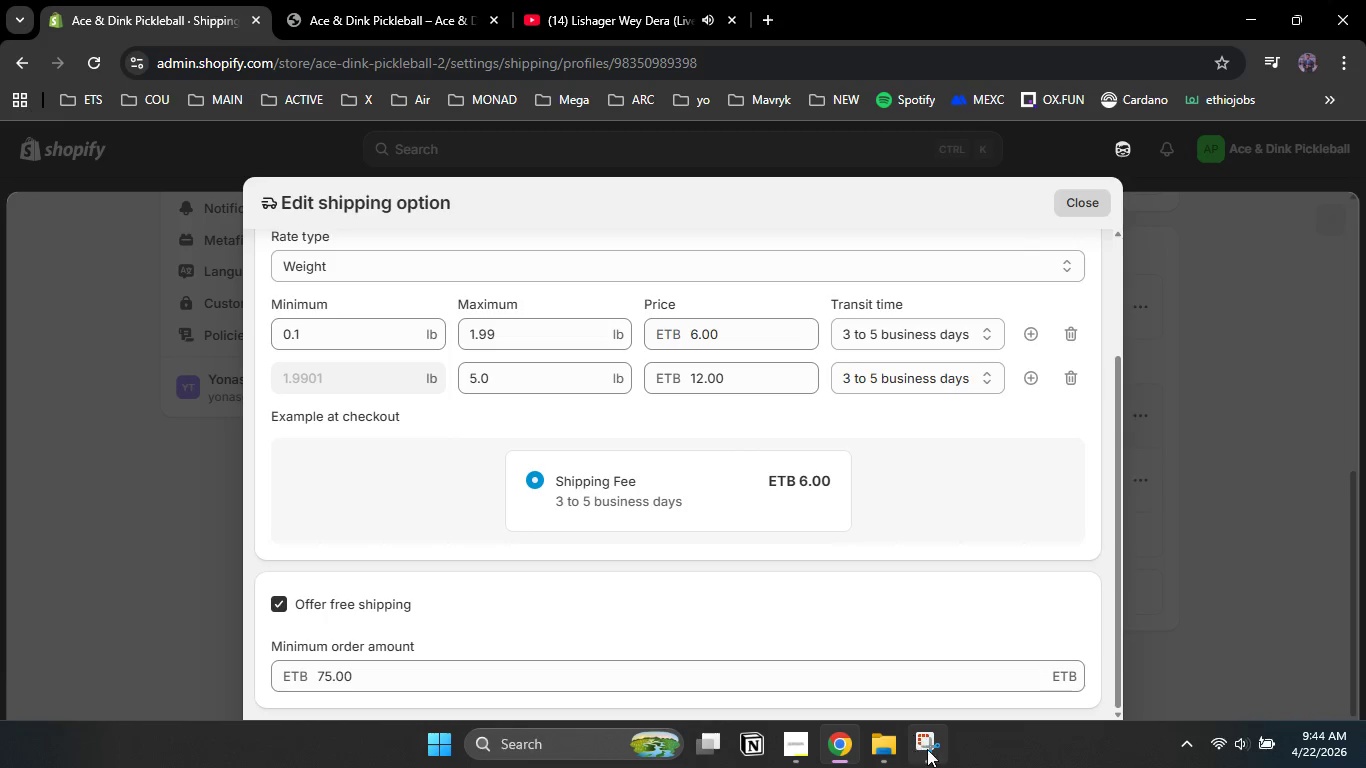 
left_click([927, 749])
 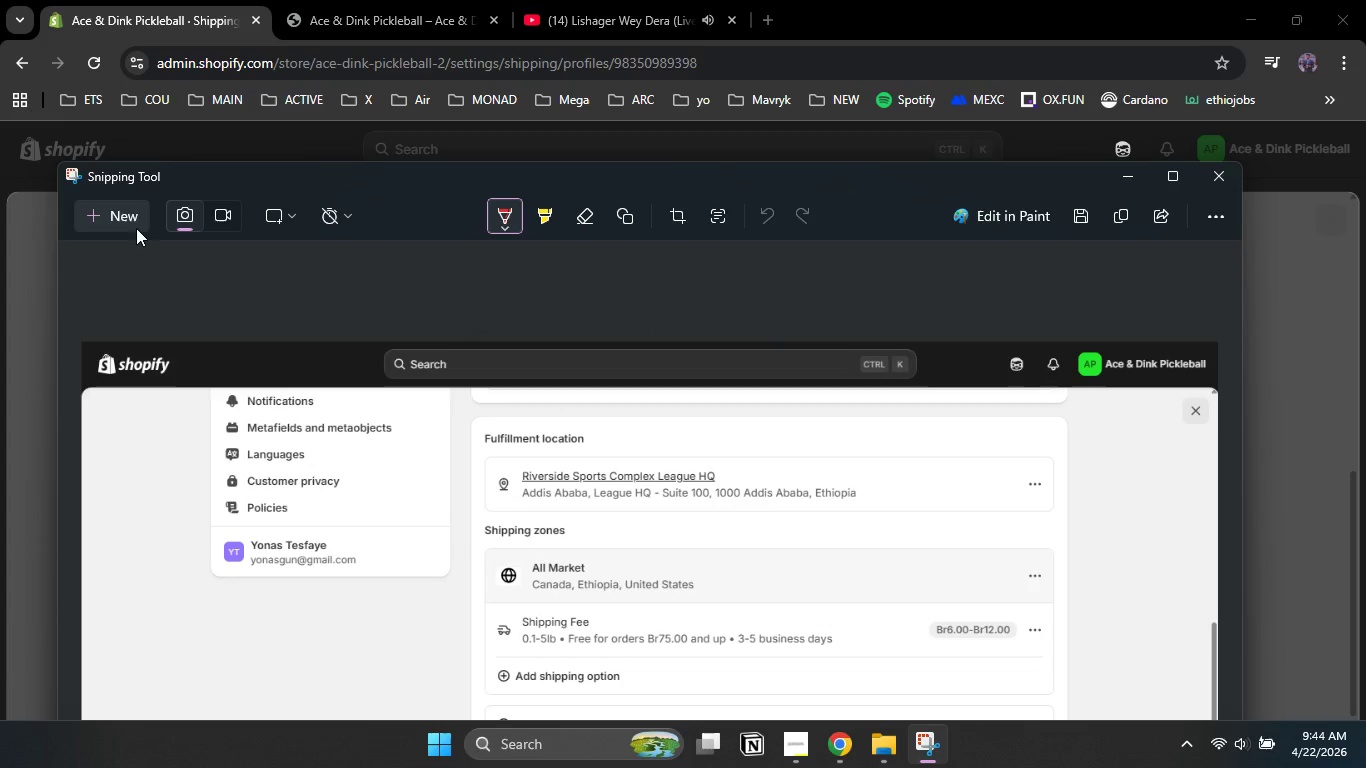 
left_click([128, 215])
 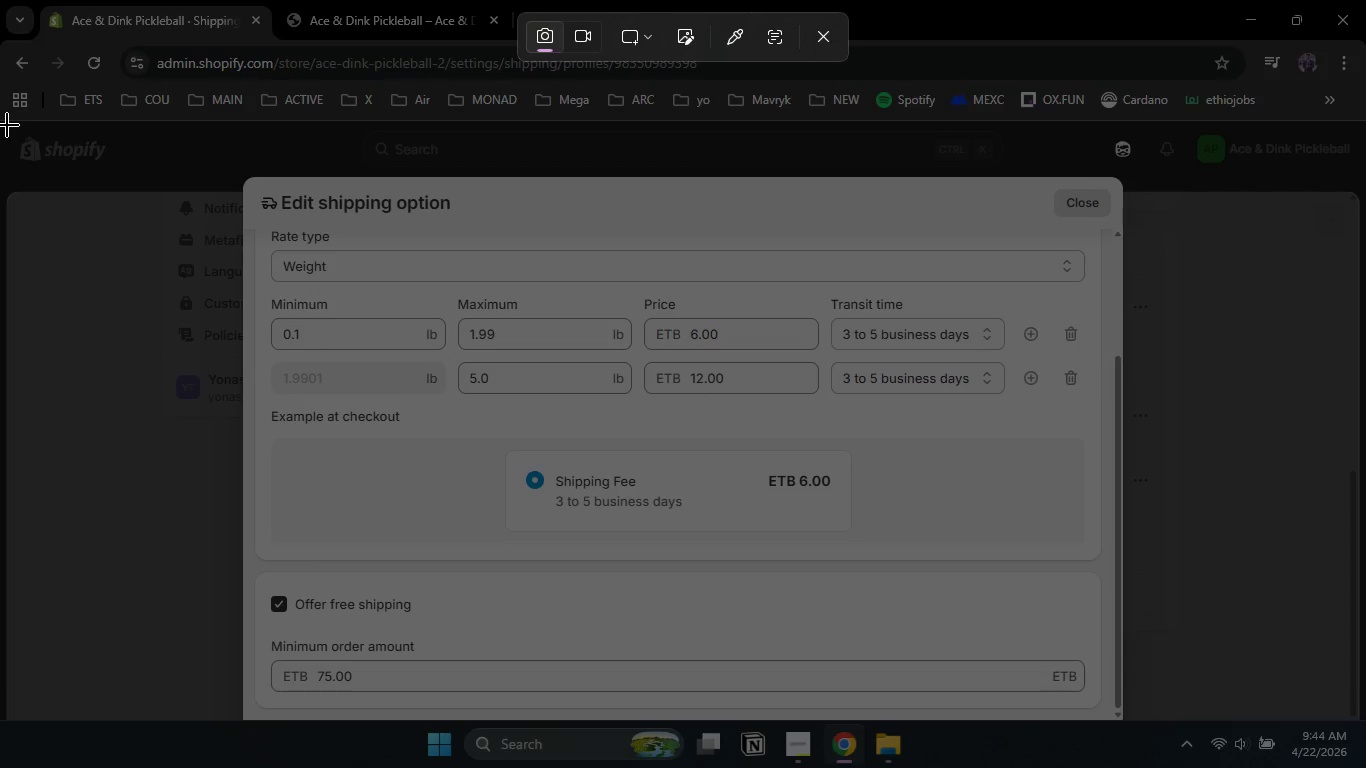 
left_click_drag(start_coordinate=[0, 119], to_coordinate=[1365, 722])
 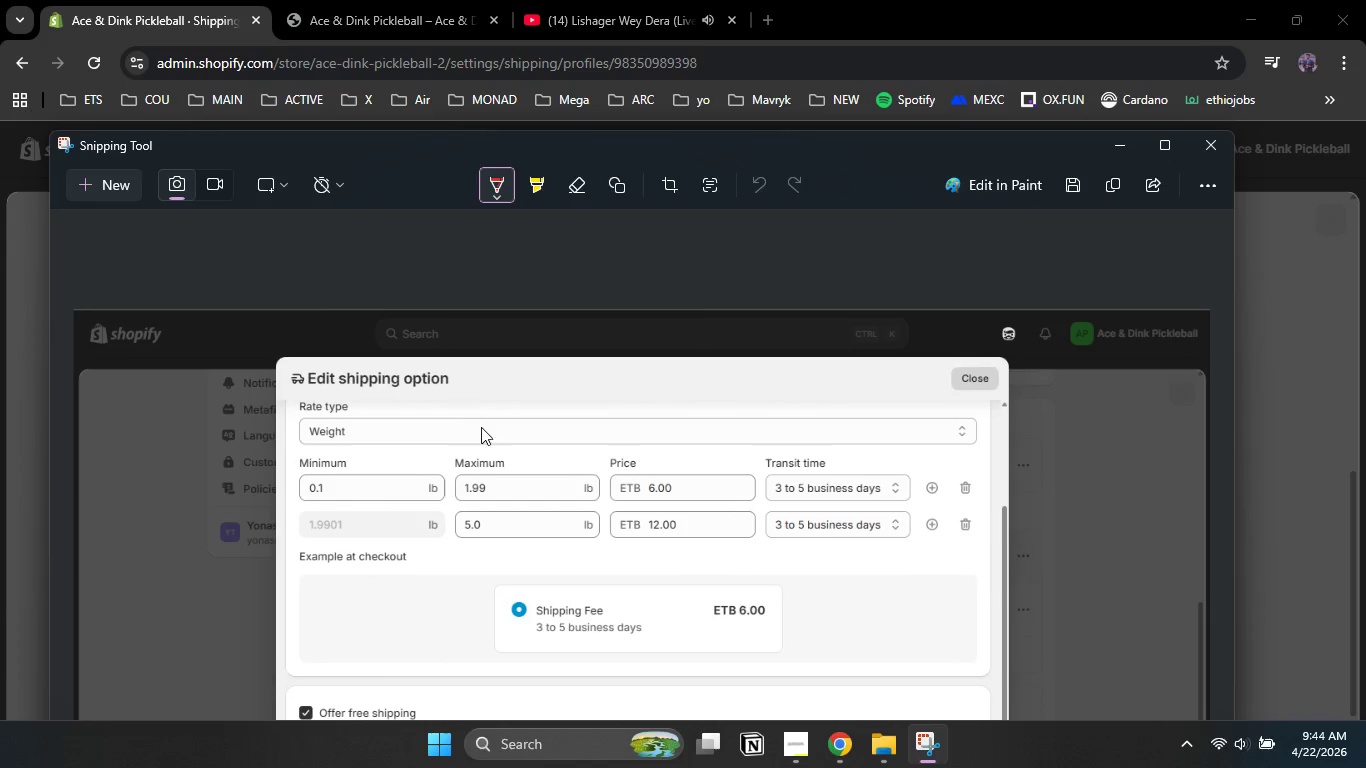 
wait(5.47)
 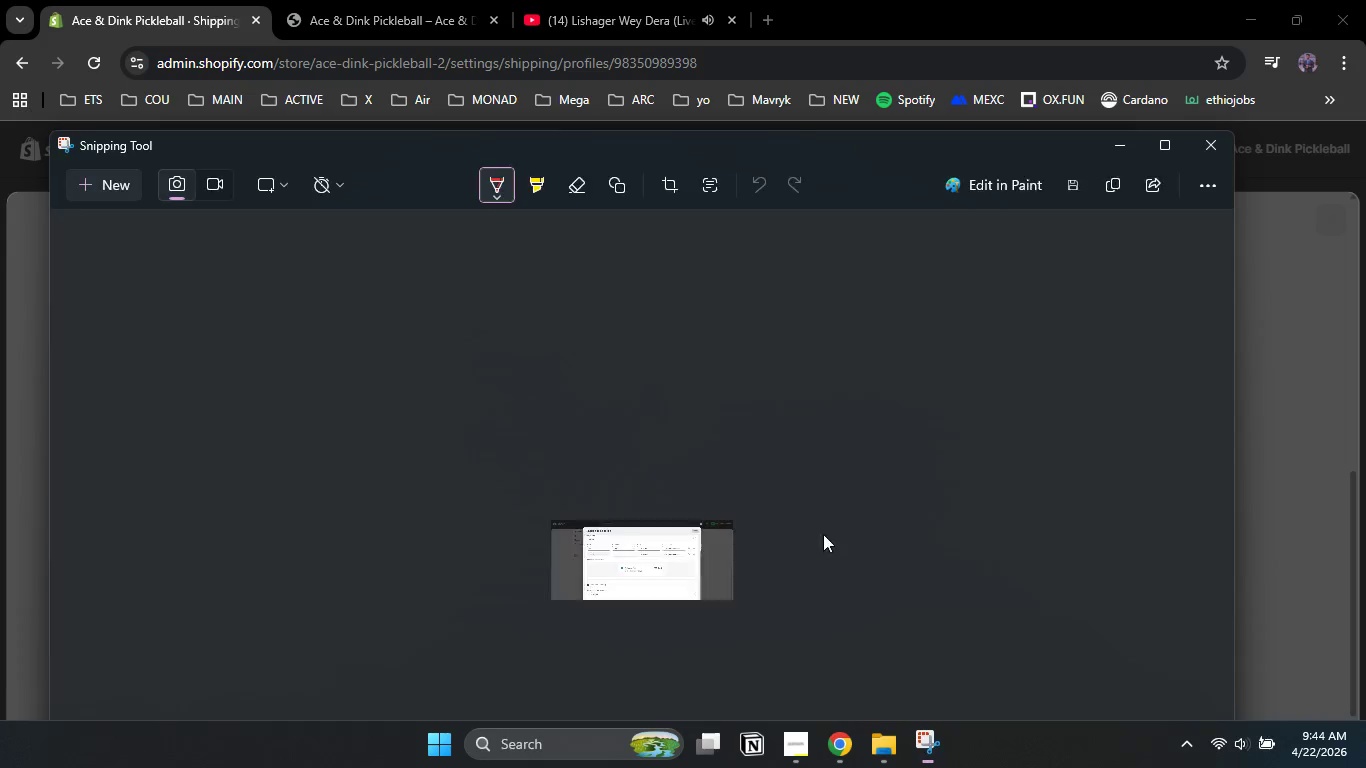 
left_click([1071, 179])
 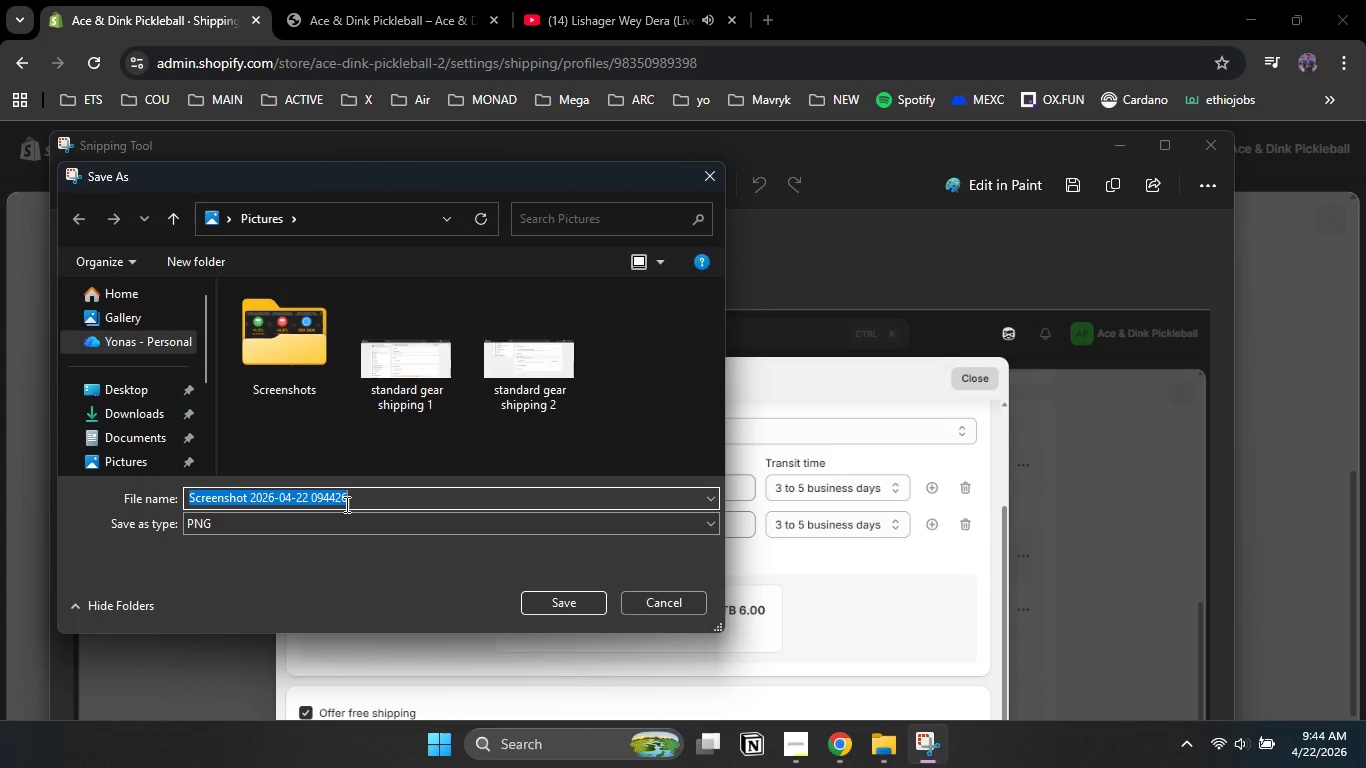 
key(S)
 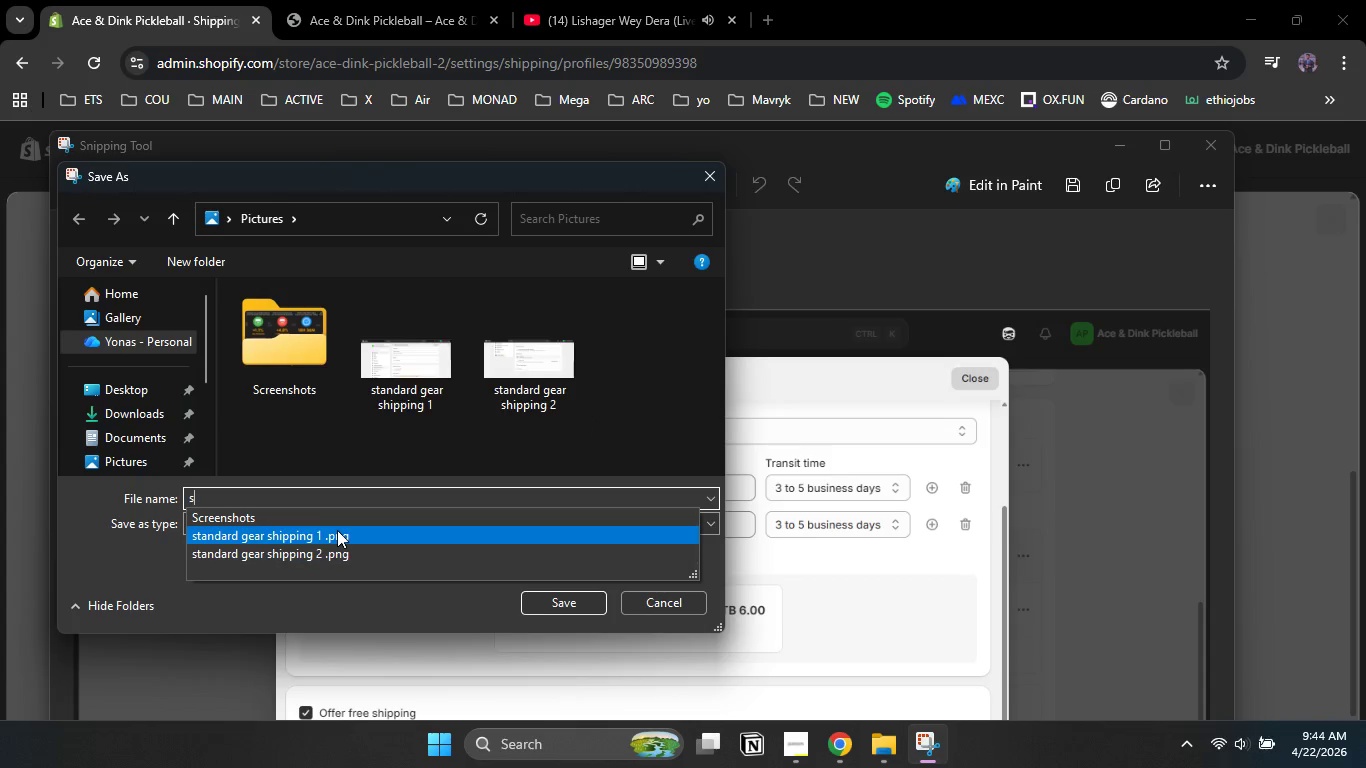 
key(ArrowDown)
 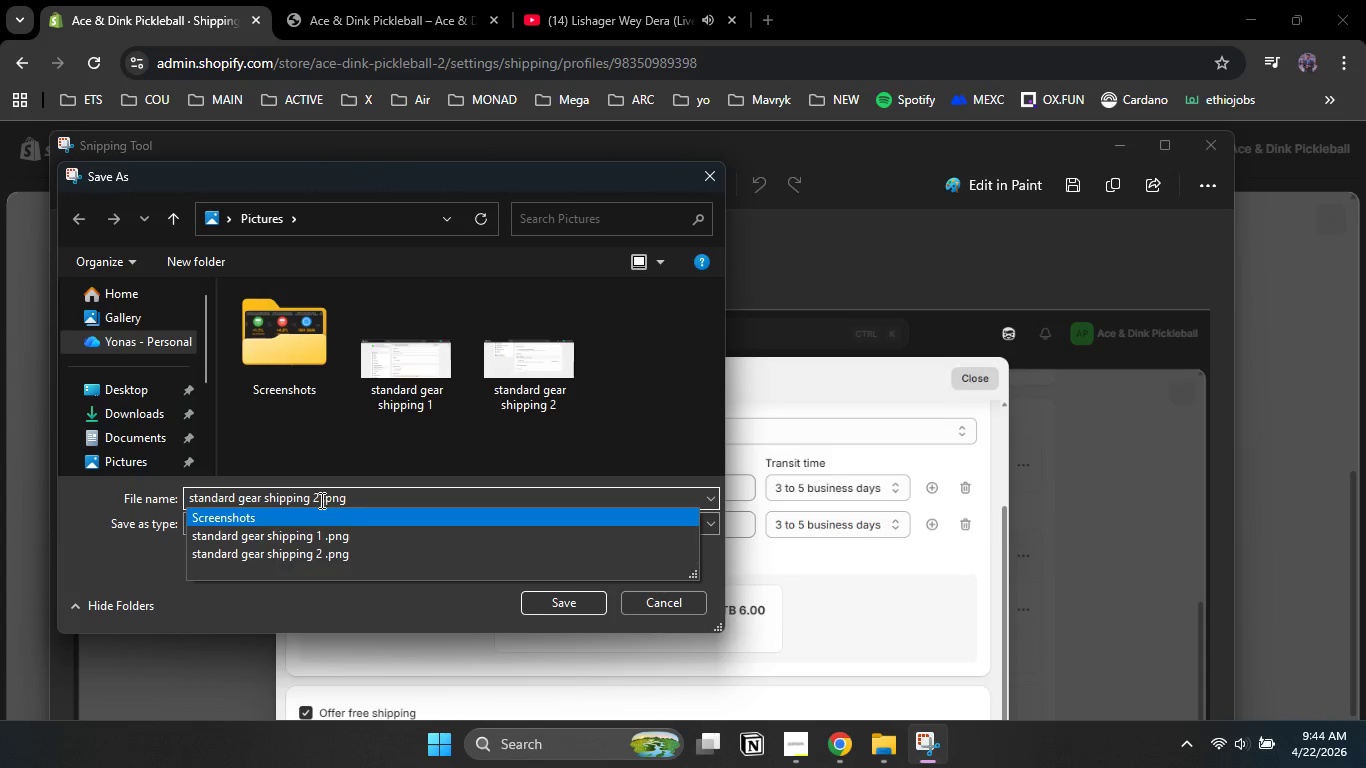 
left_click([320, 499])
 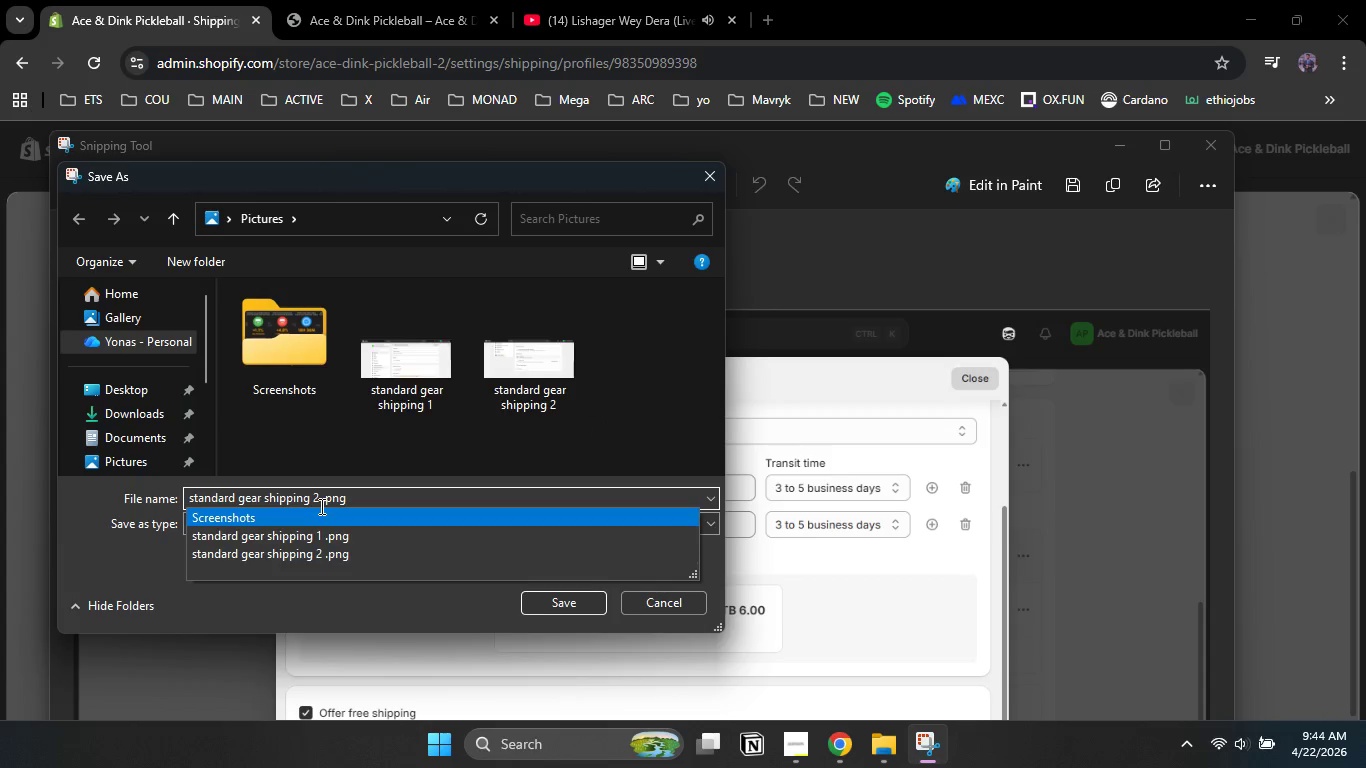 
key(Backspace)
 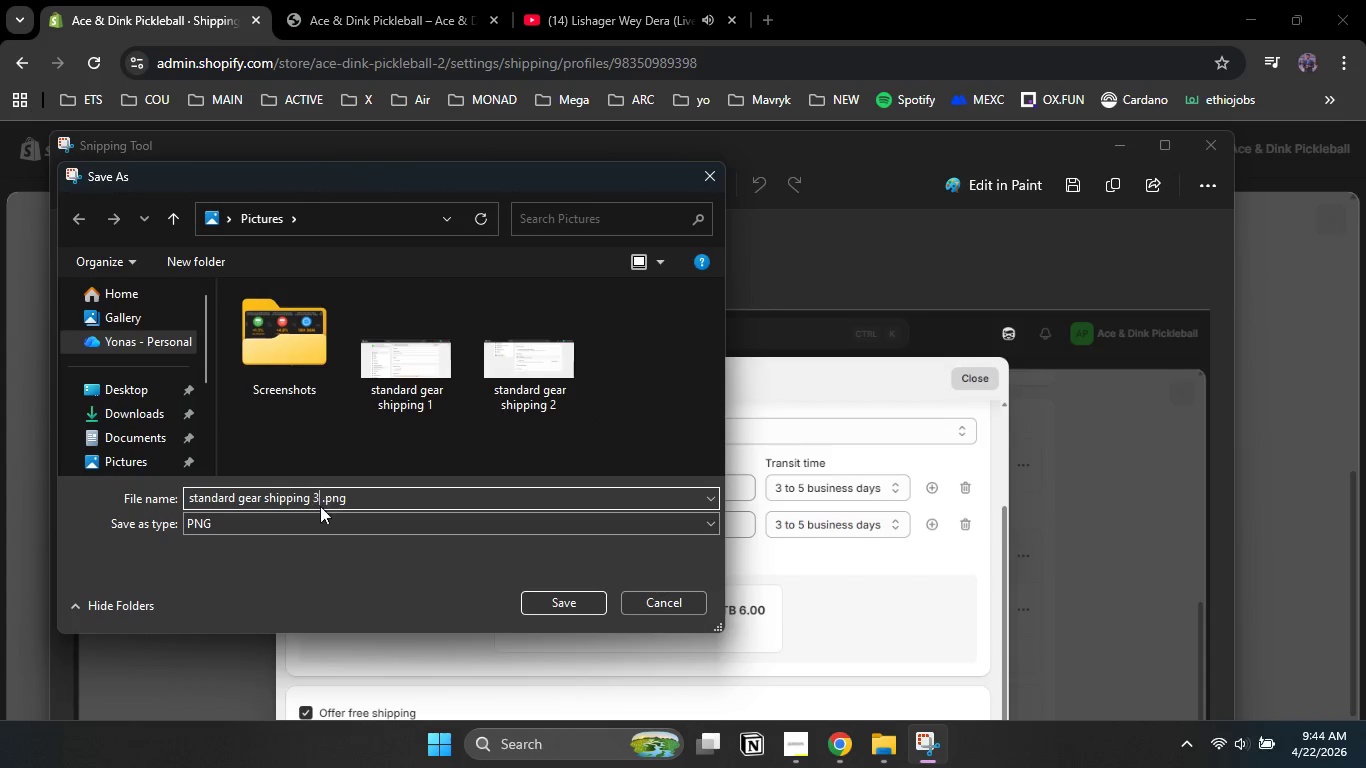 
key(Numpad3)
 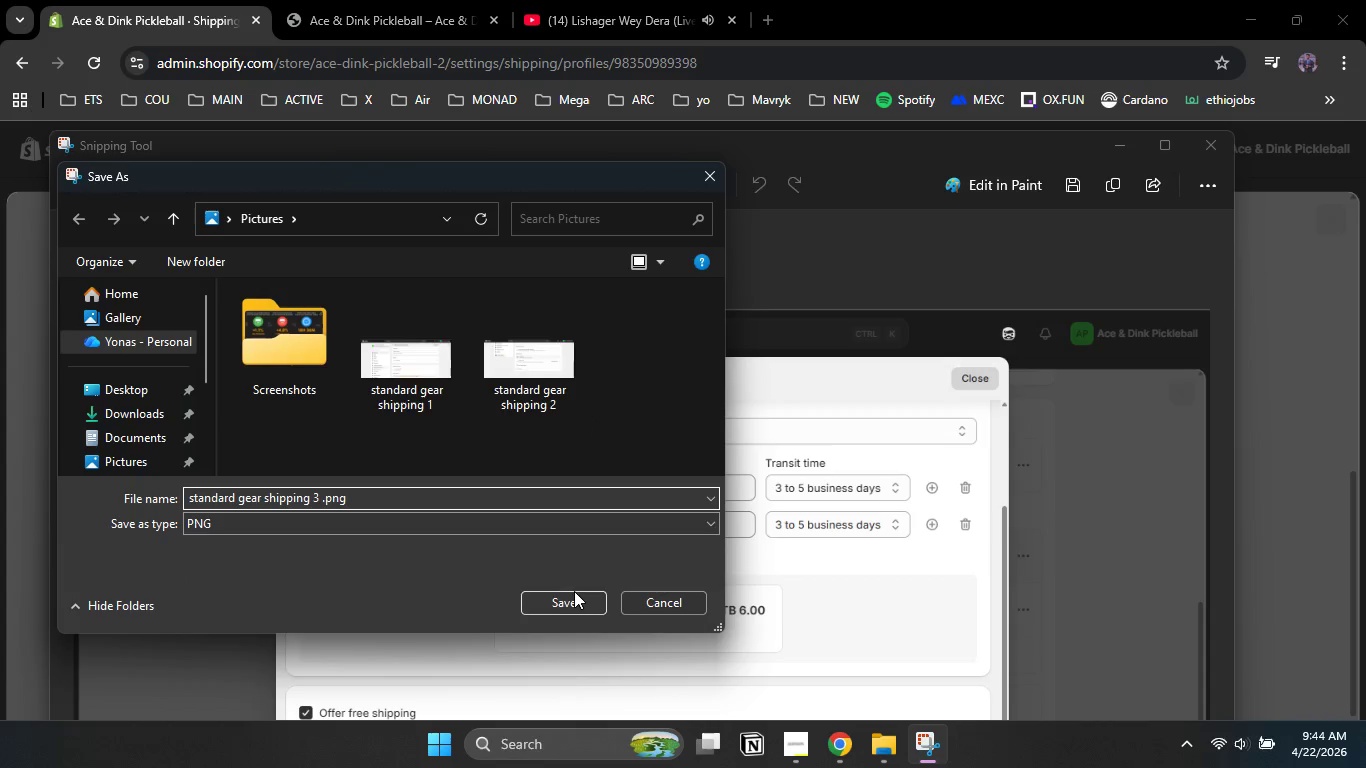 
left_click([575, 593])
 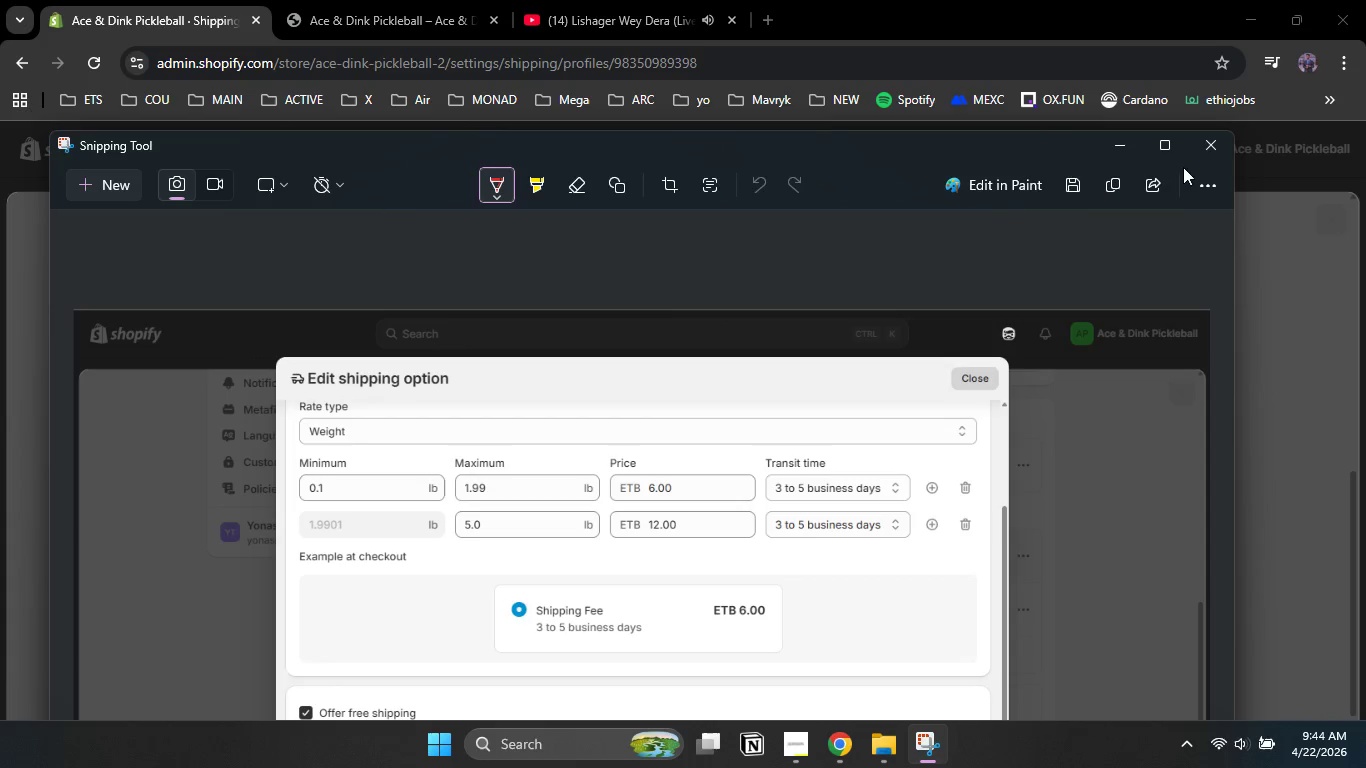 
left_click([1305, 286])
 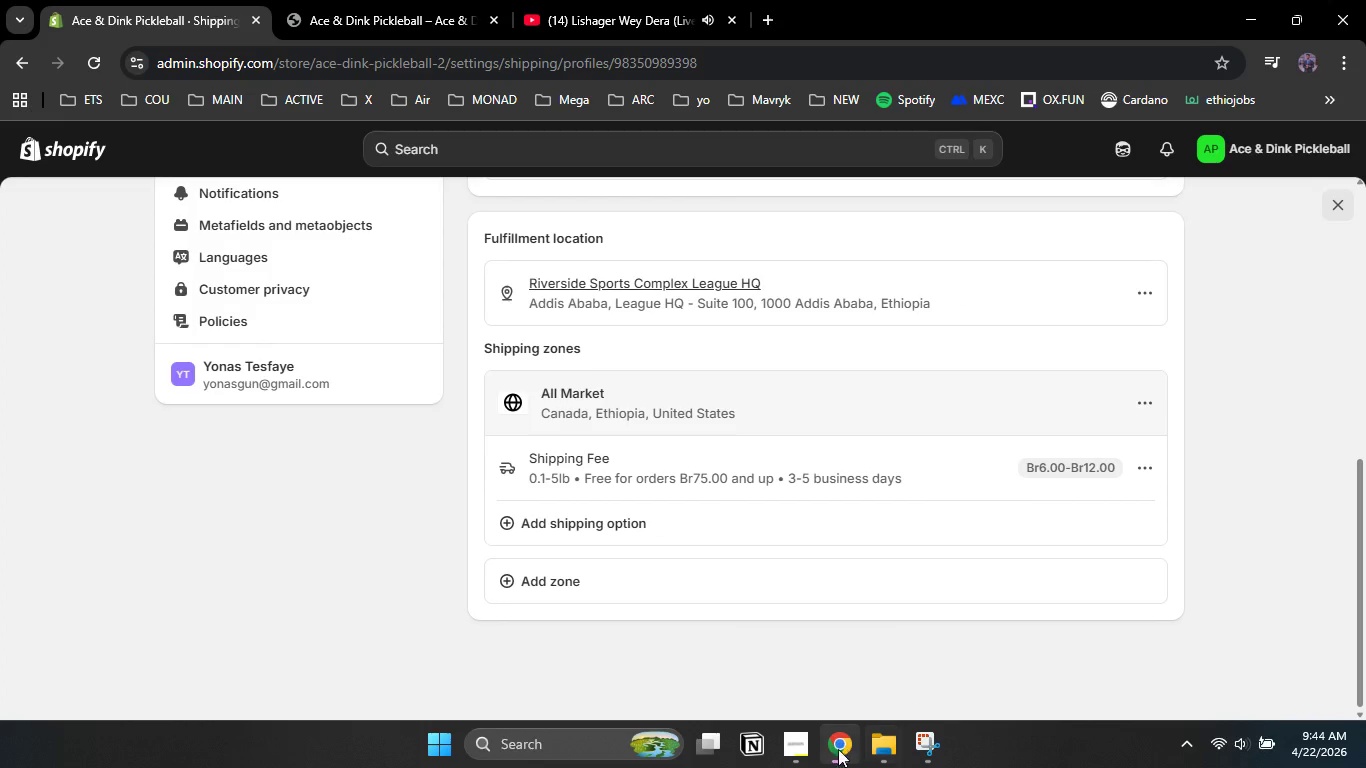 
left_click([796, 739])